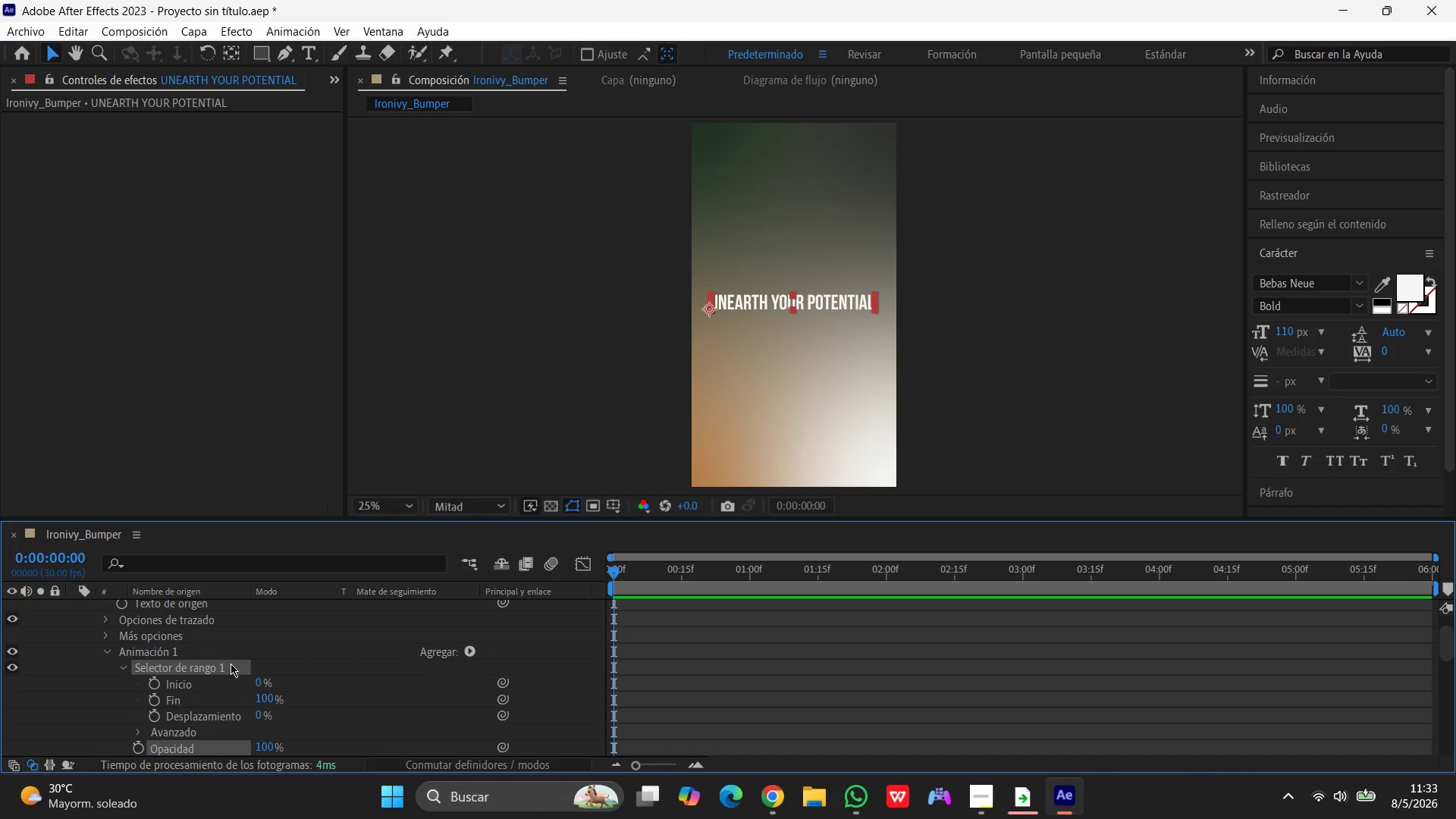 
left_click_drag(start_coordinate=[614, 570], to_coordinate=[888, 573])
 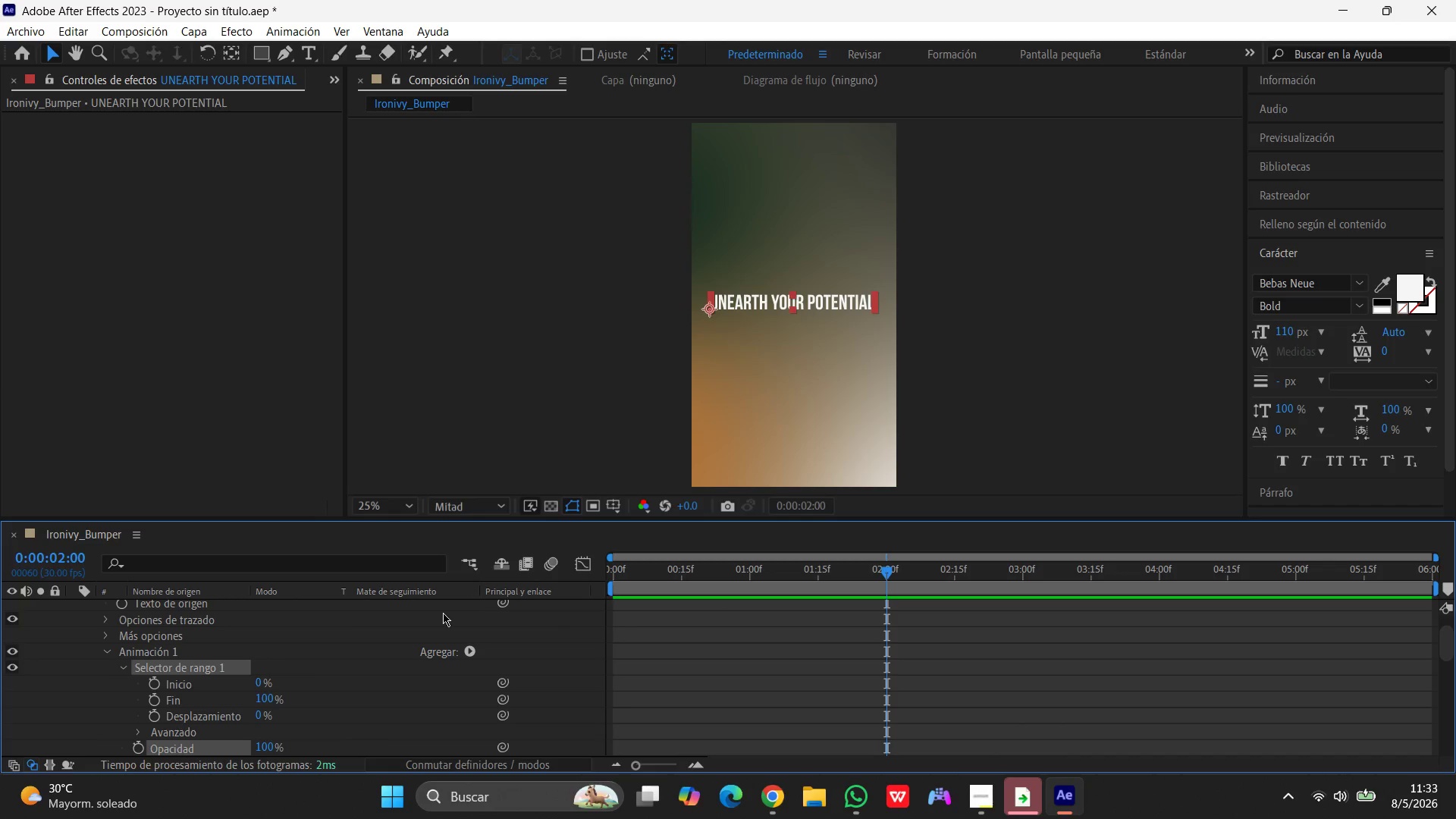 
wait(5.64)
 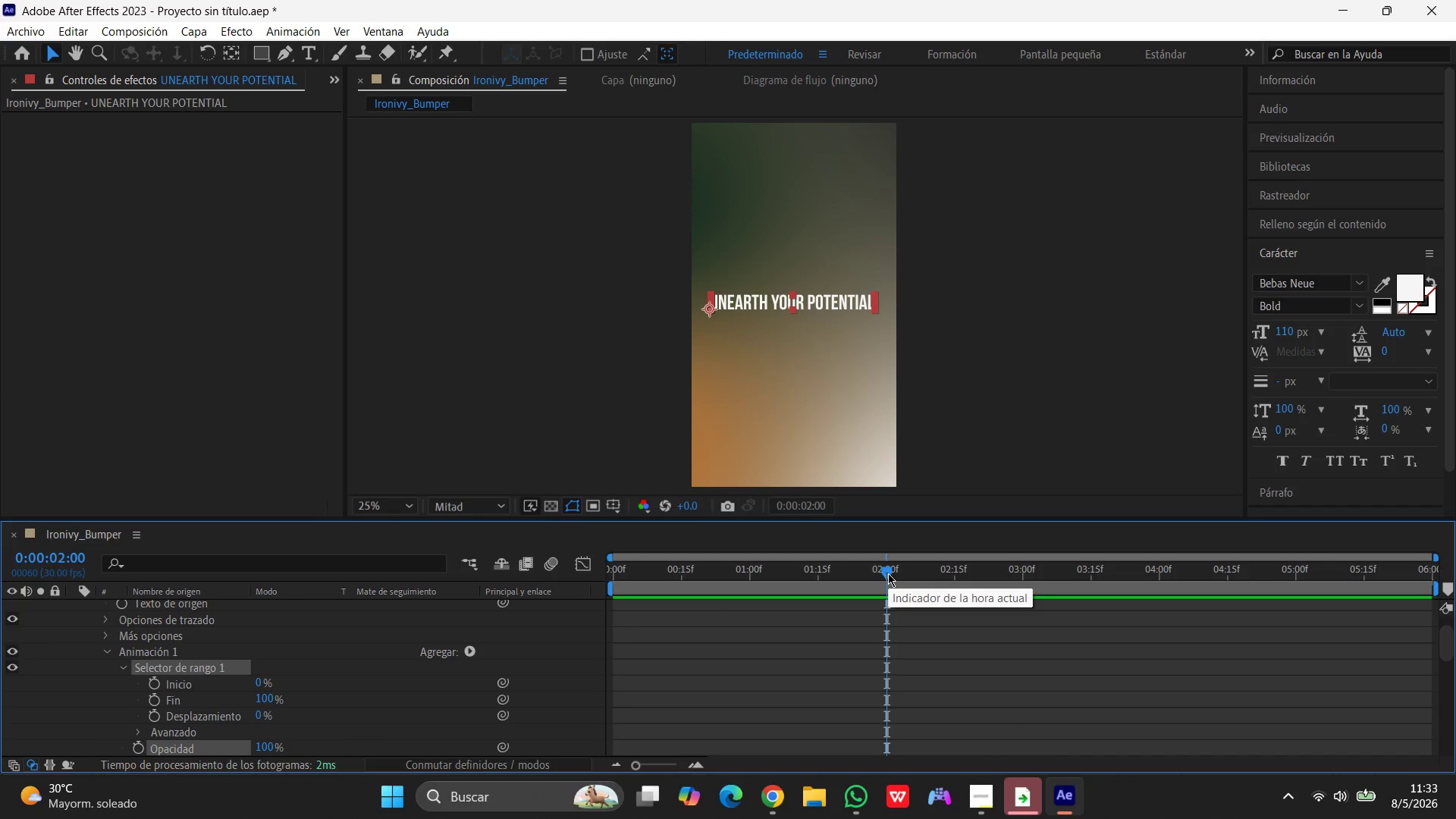 
left_click([152, 685])
 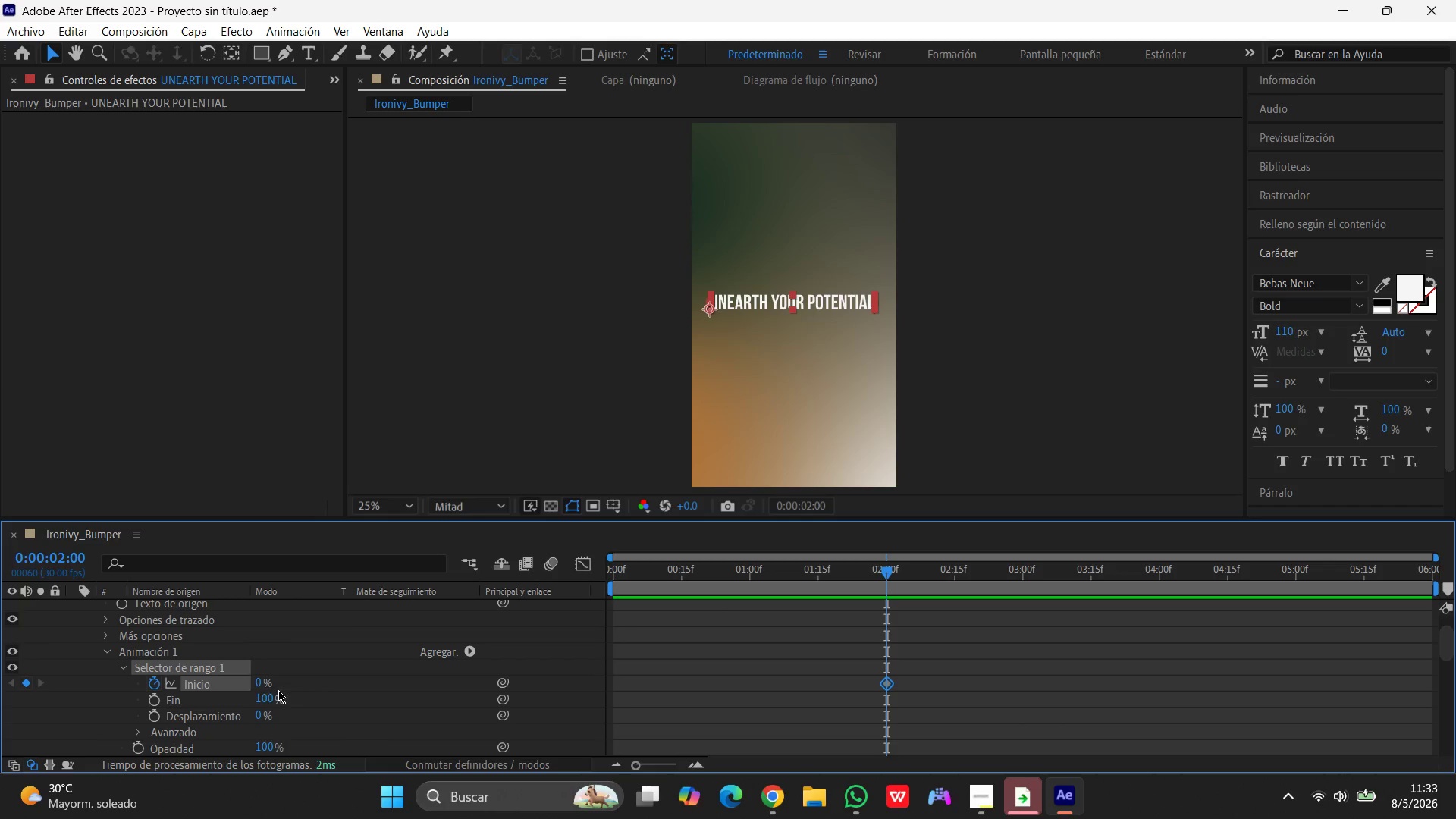 
left_click([259, 682])
 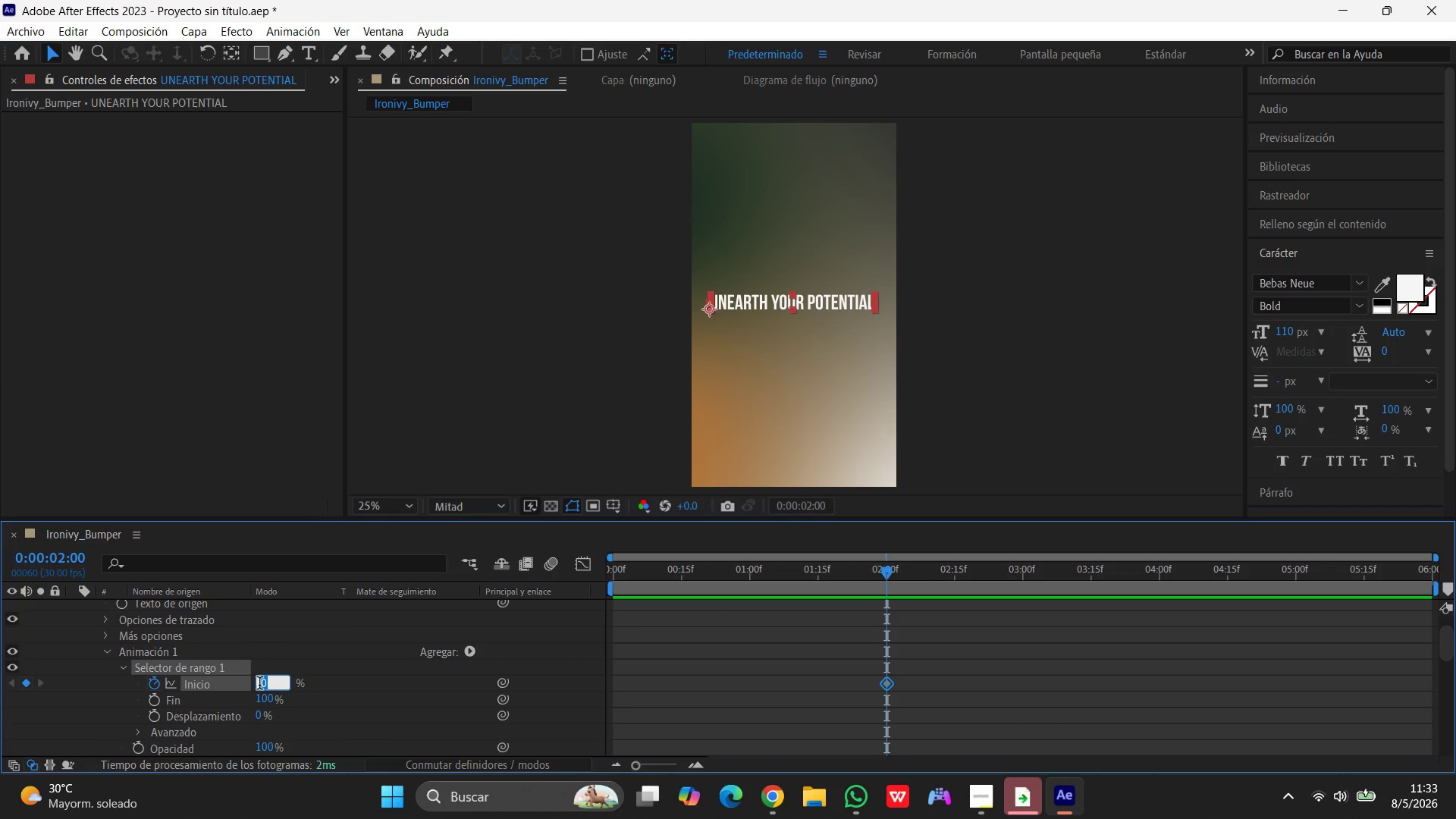 
key(Numpad0)
 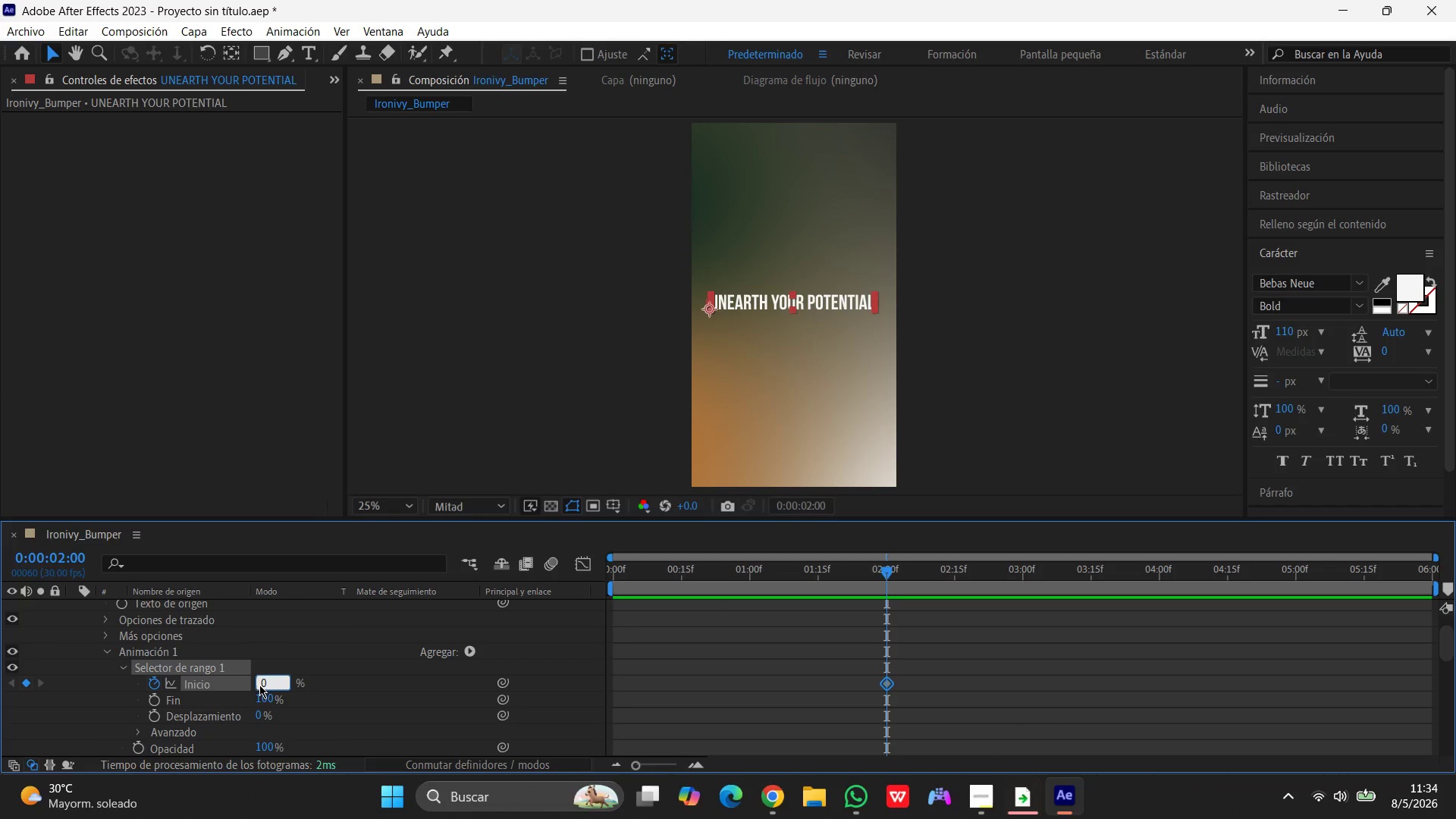 
key(Enter)
 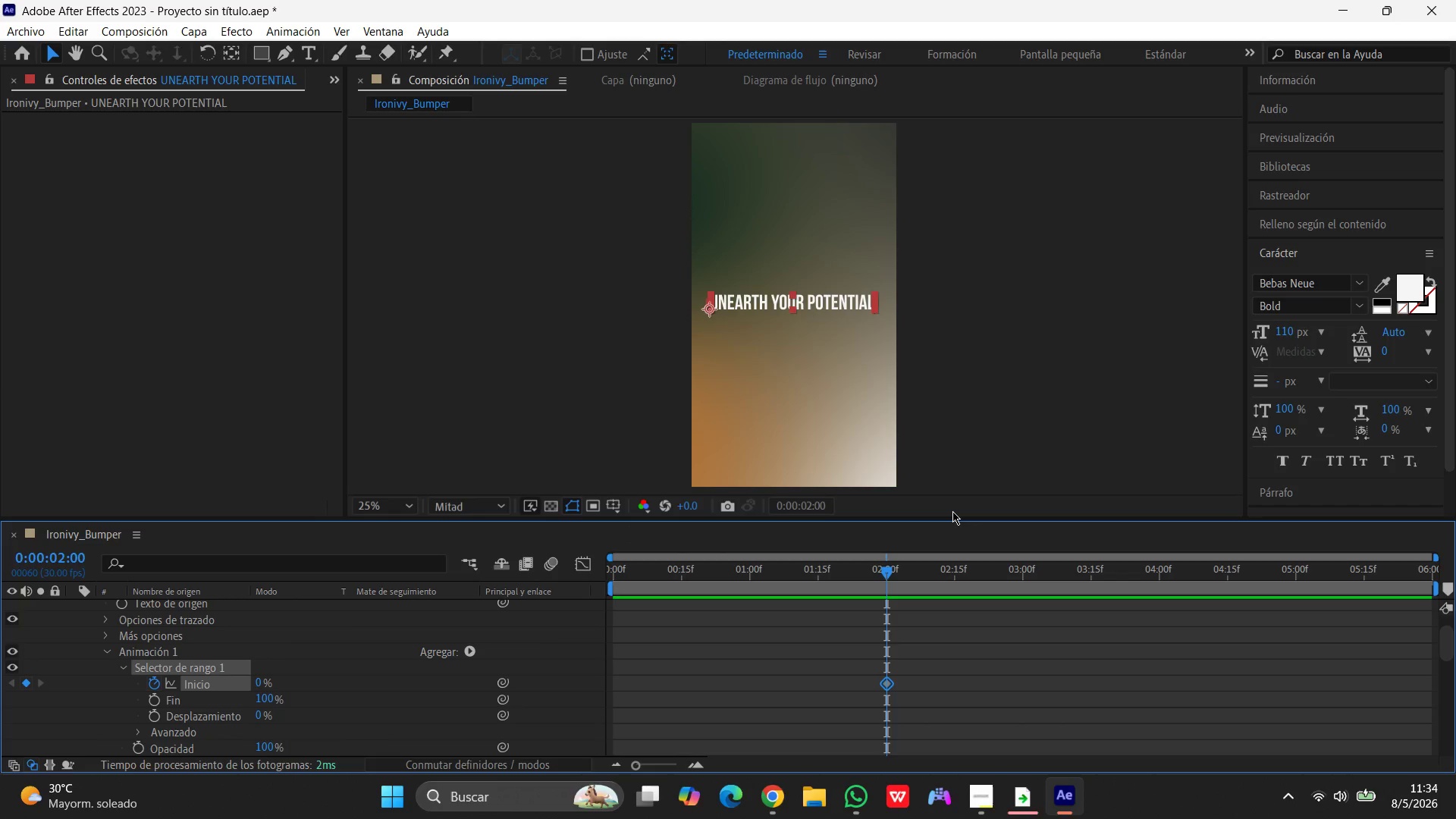 
wait(6.7)
 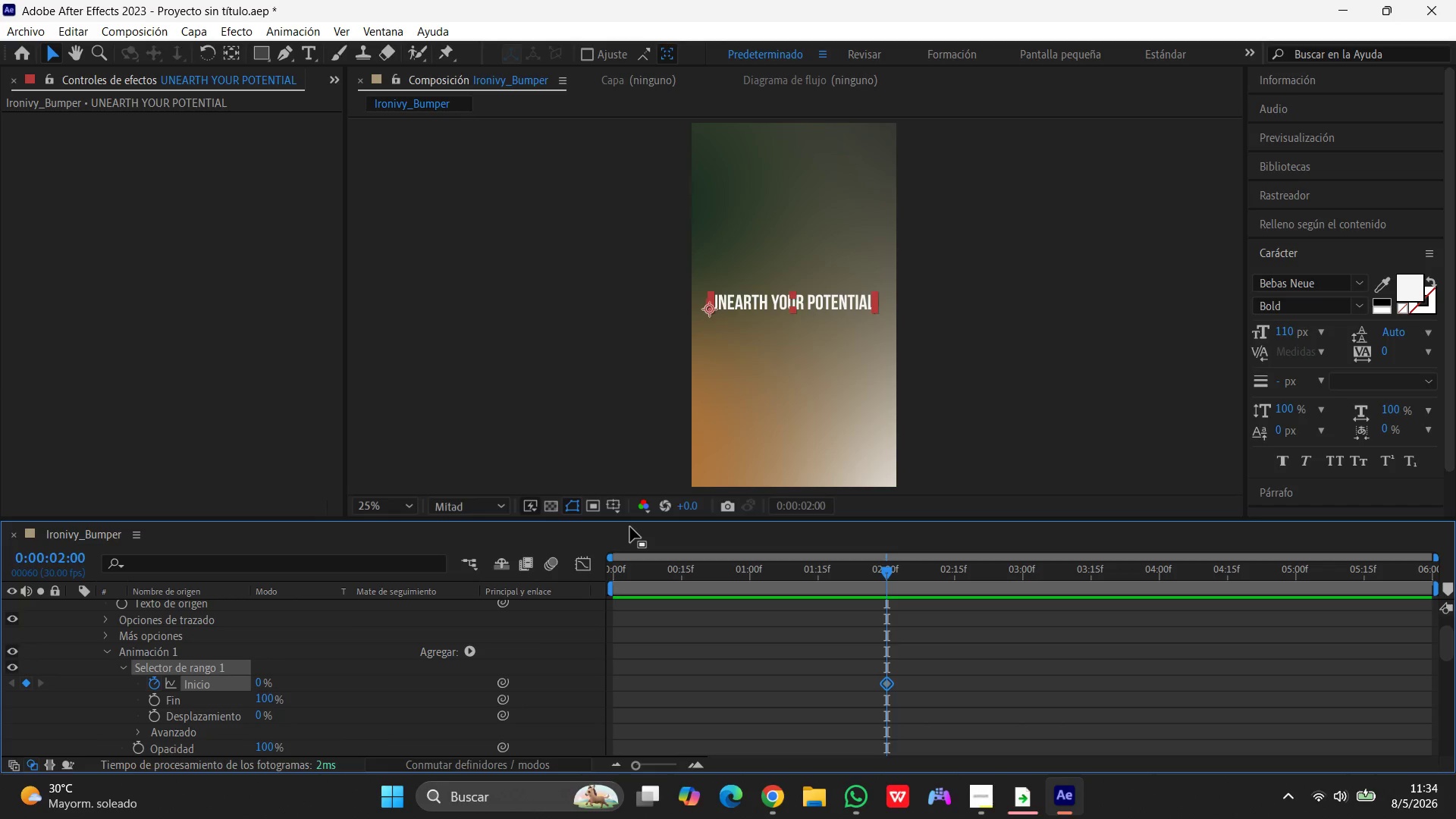 
left_click_drag(start_coordinate=[886, 571], to_coordinate=[1159, 597])
 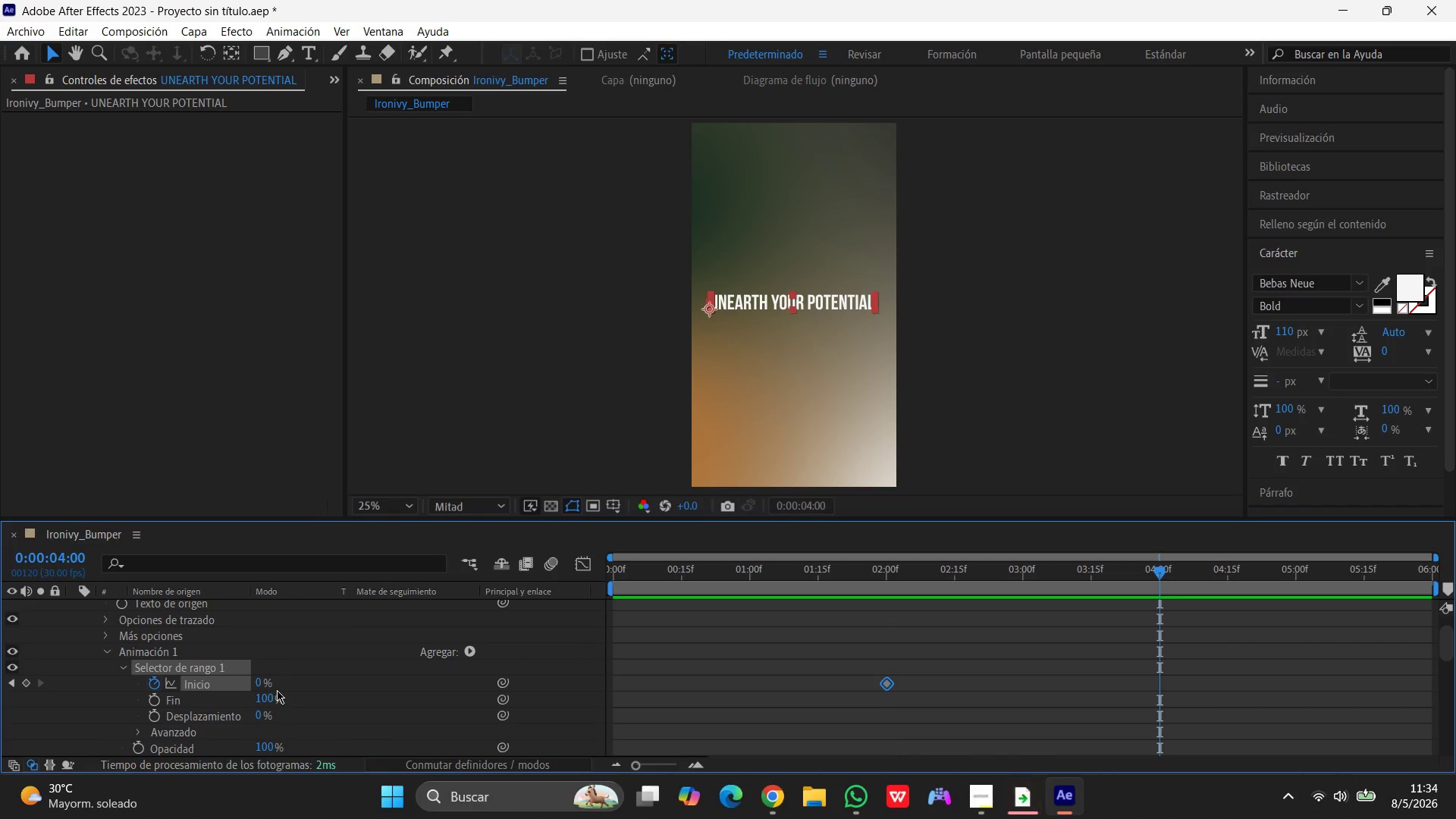 
left_click([255, 680])
 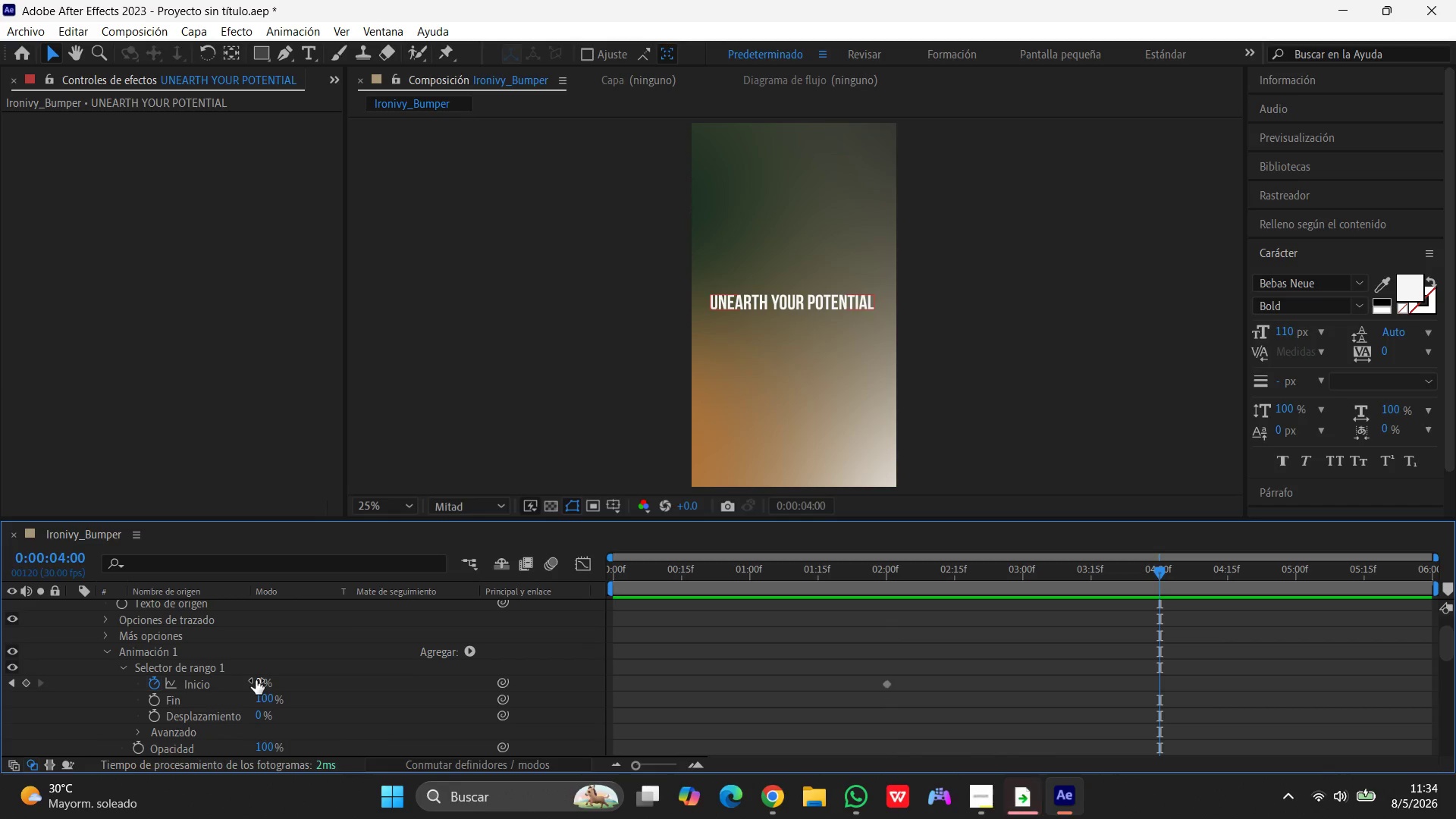 
left_click([256, 680])
 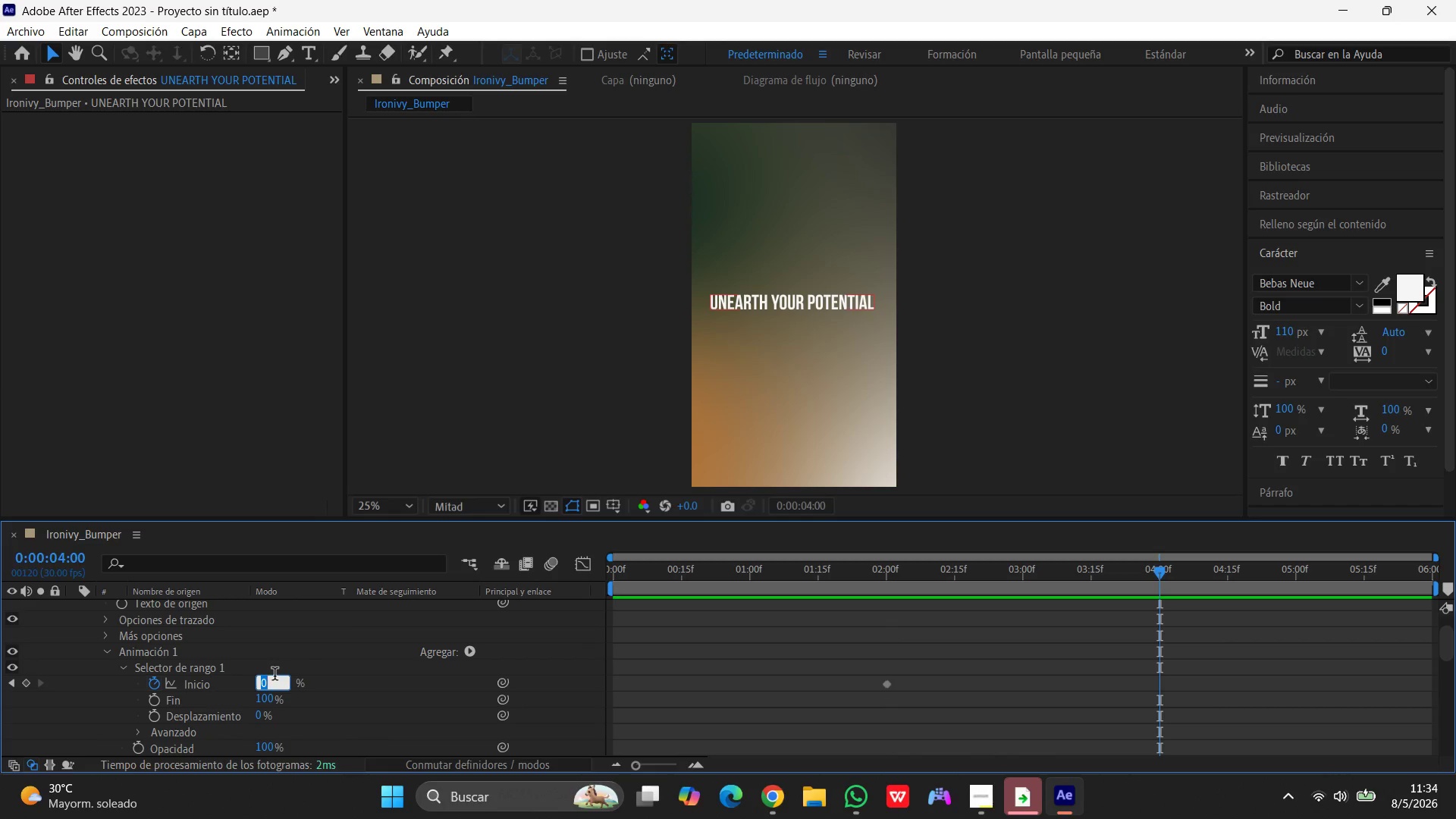 
key(Numpad1)
 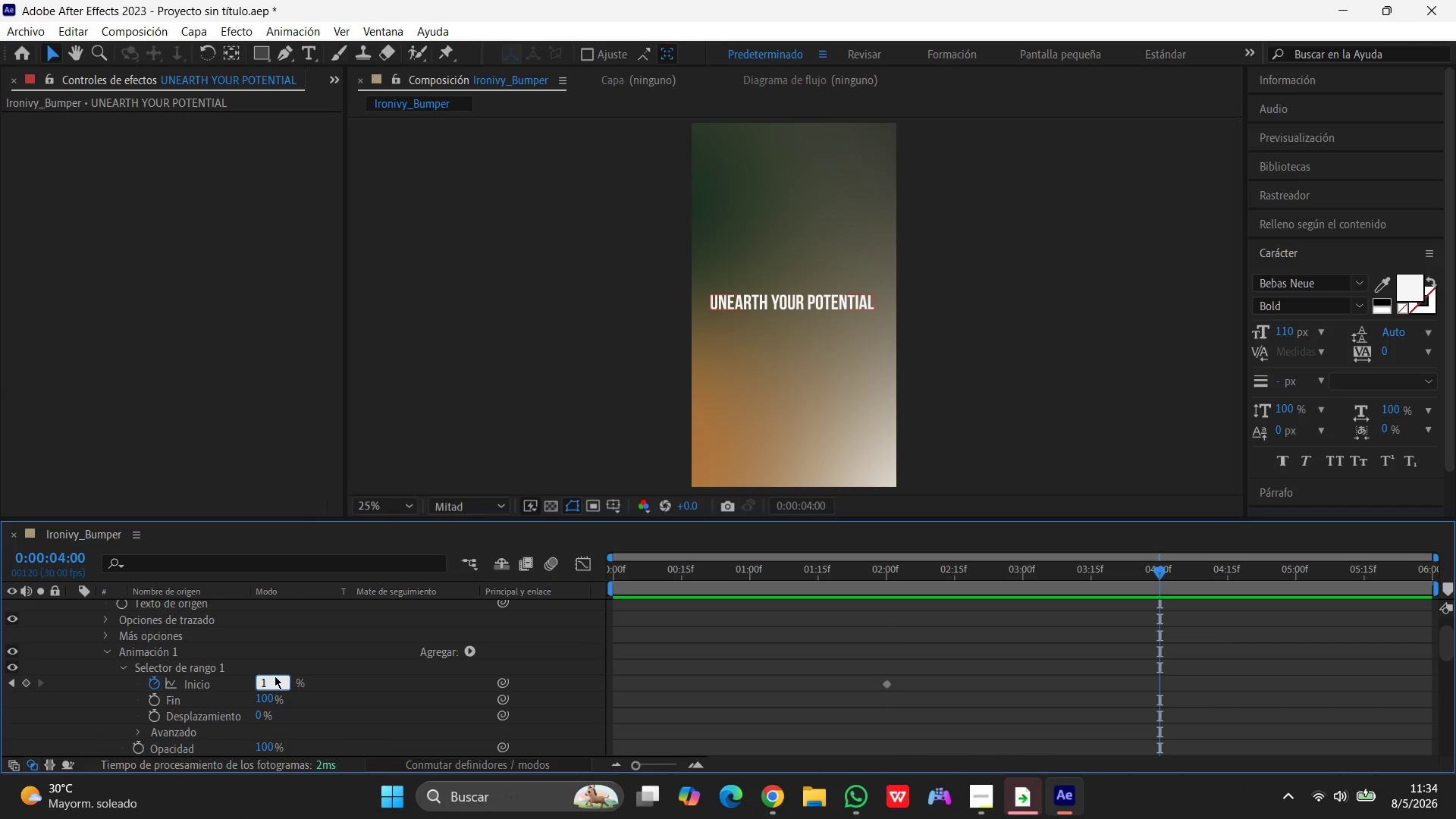 
key(Numpad0)
 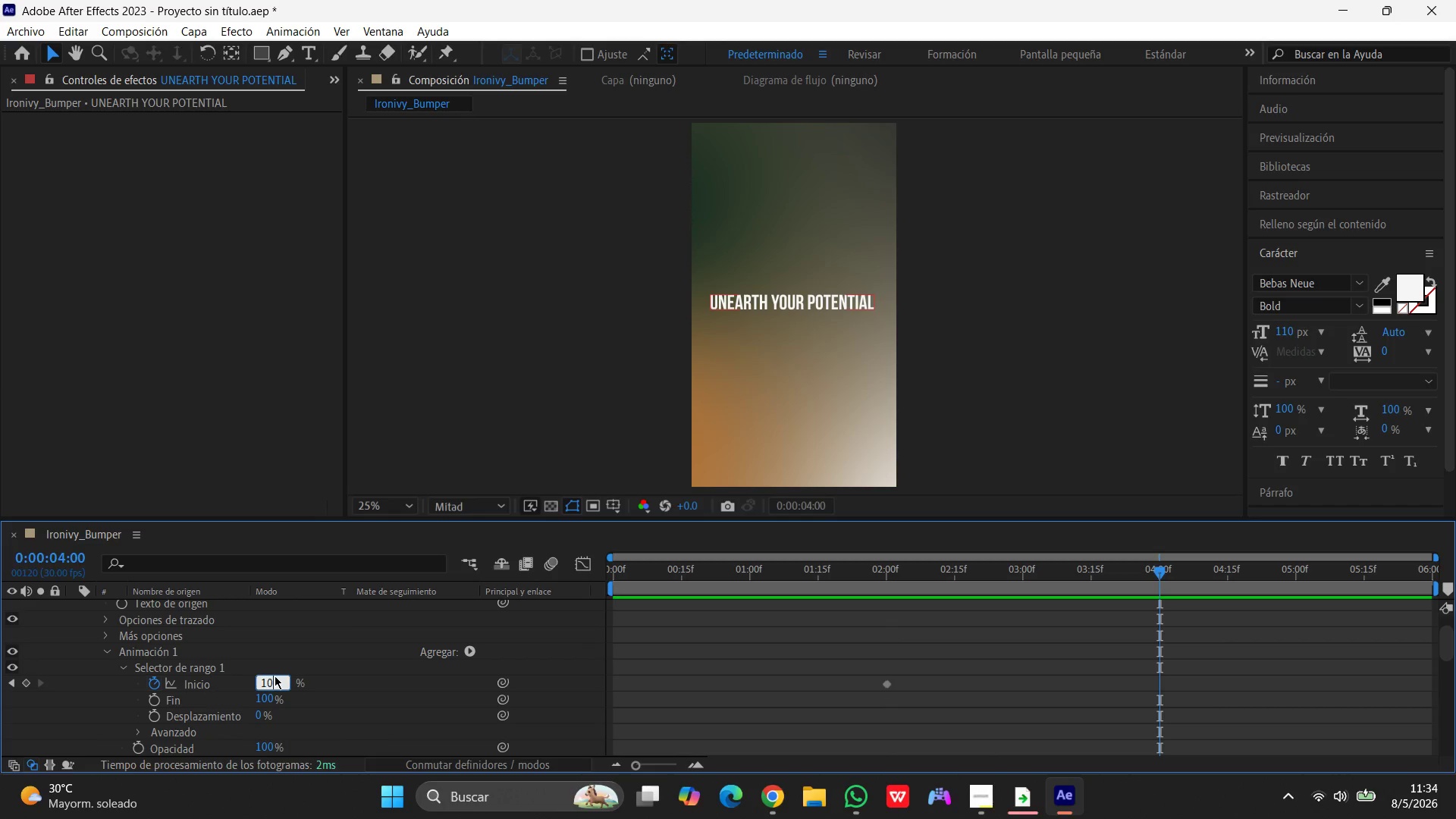 
key(Numpad0)
 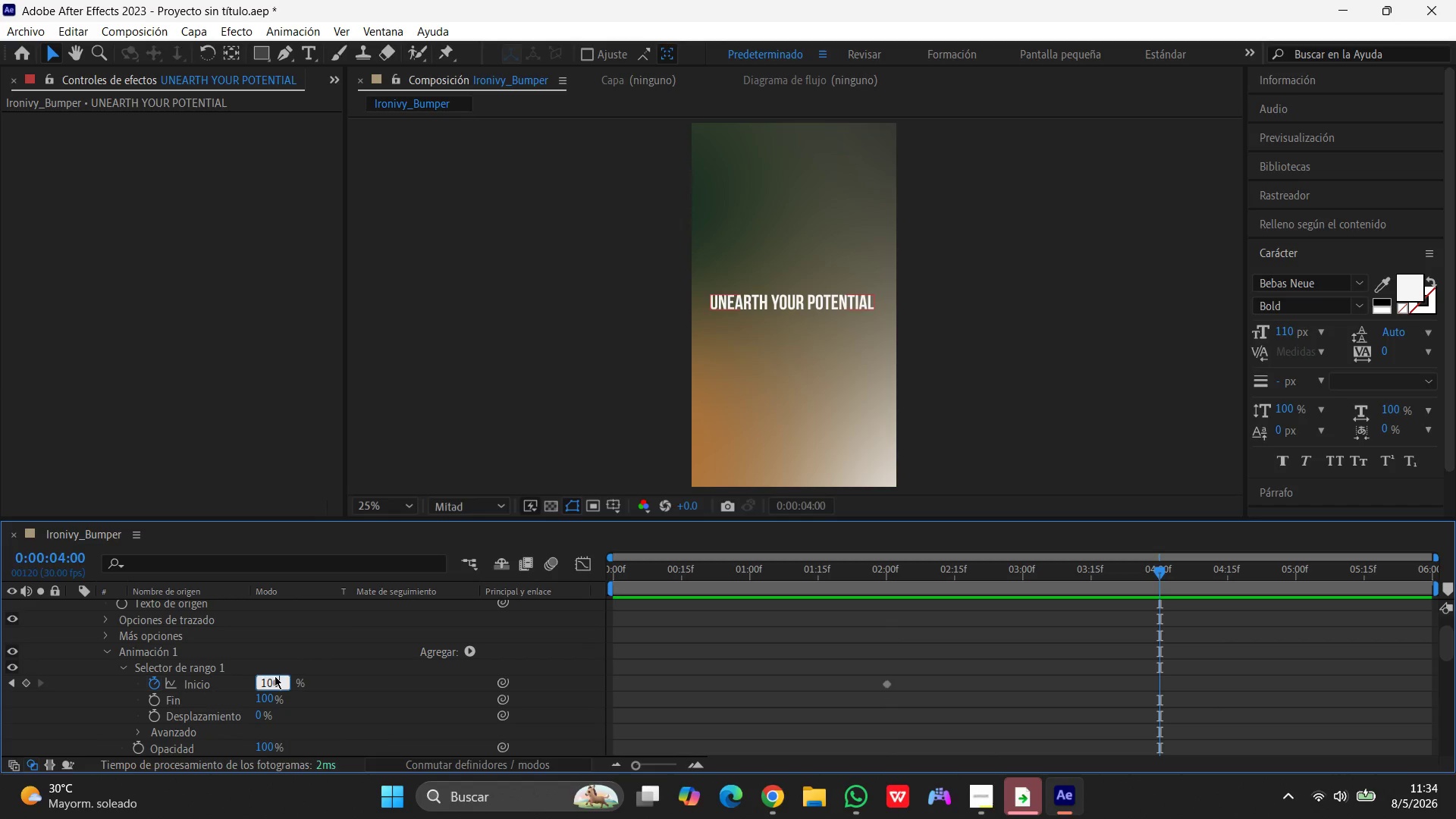 
key(Enter)
 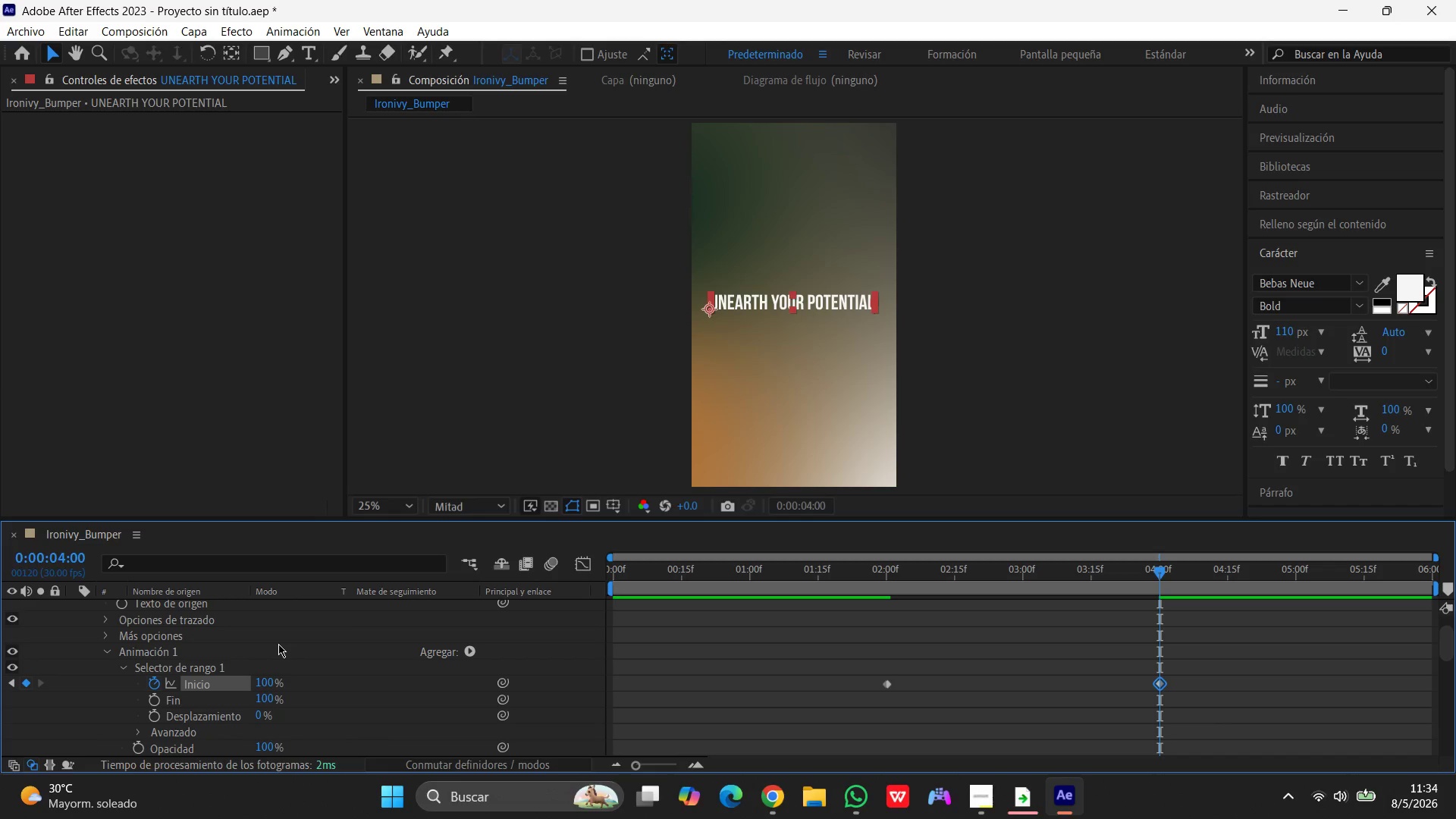 
wait(5.92)
 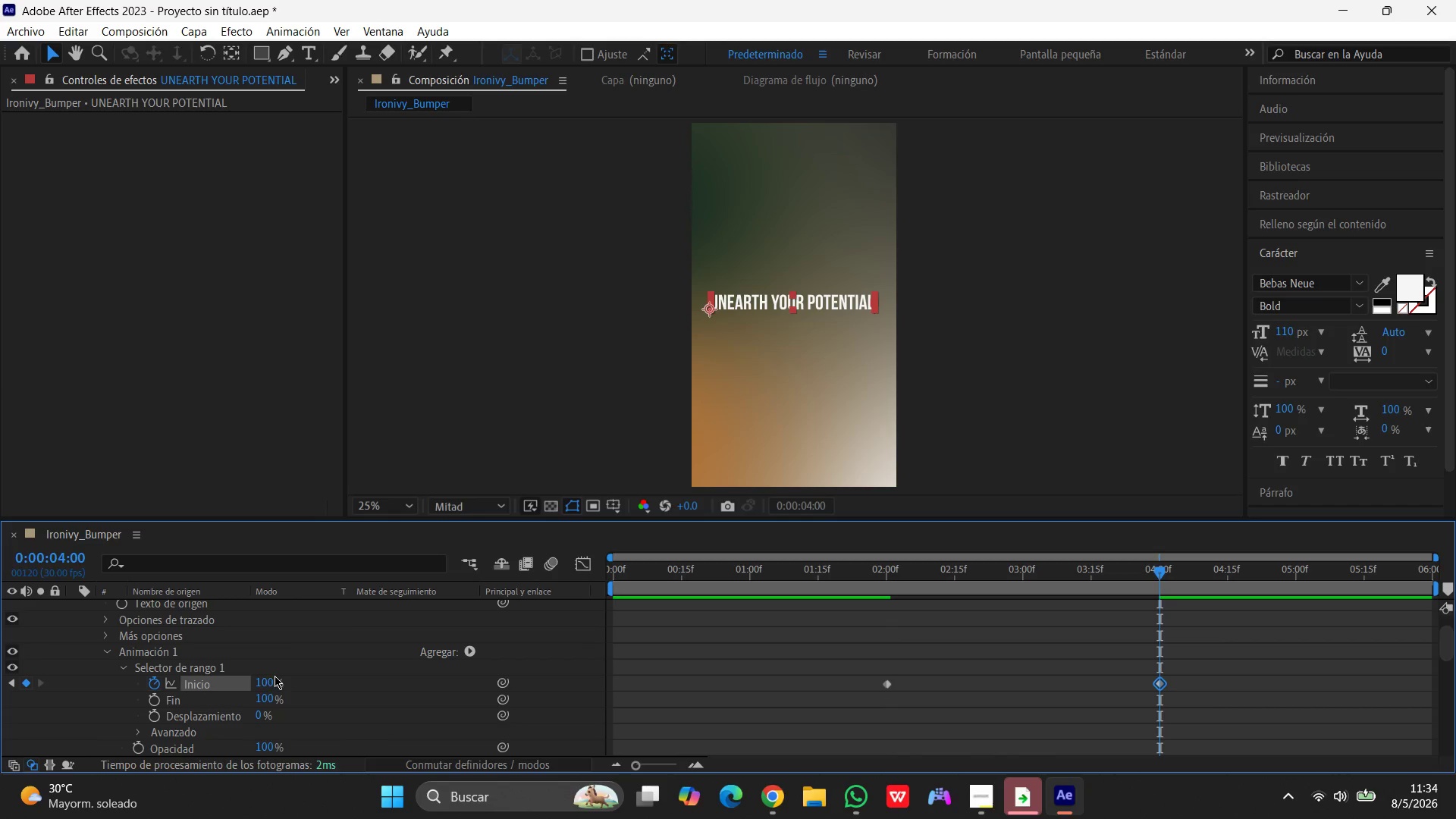 
key(Numpad0)
 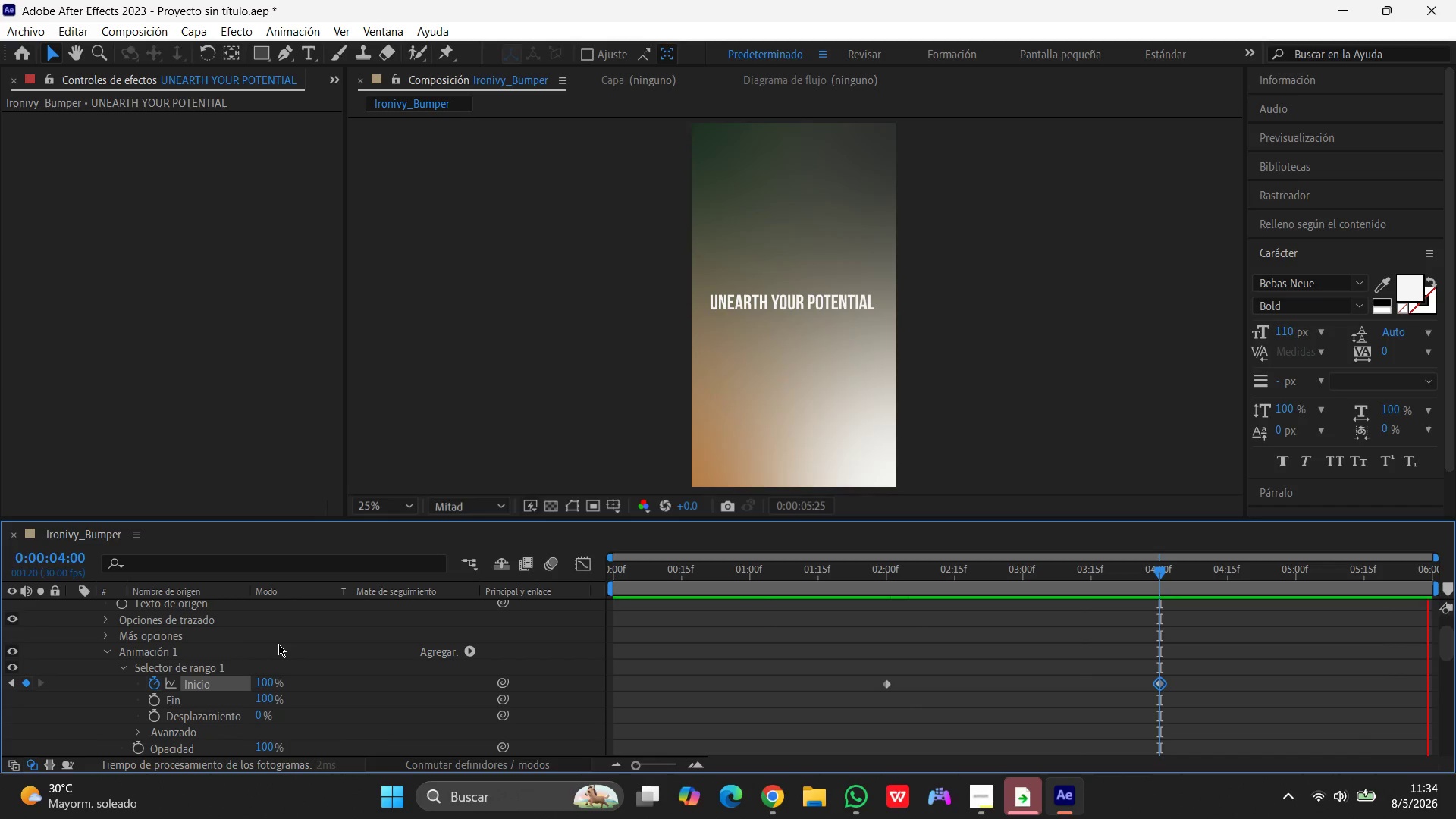 
wait(29.52)
 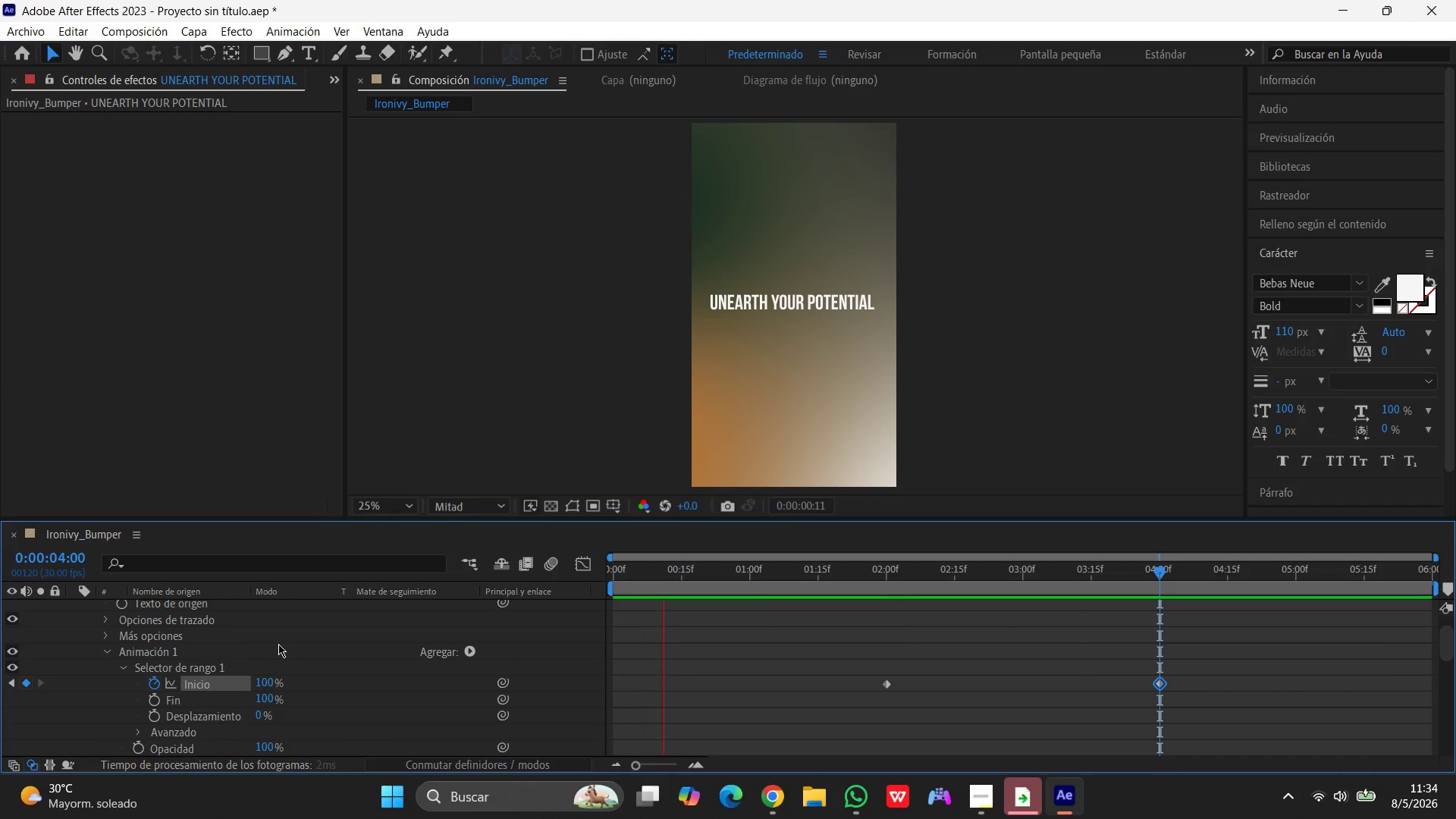 
key(Control+Z)
 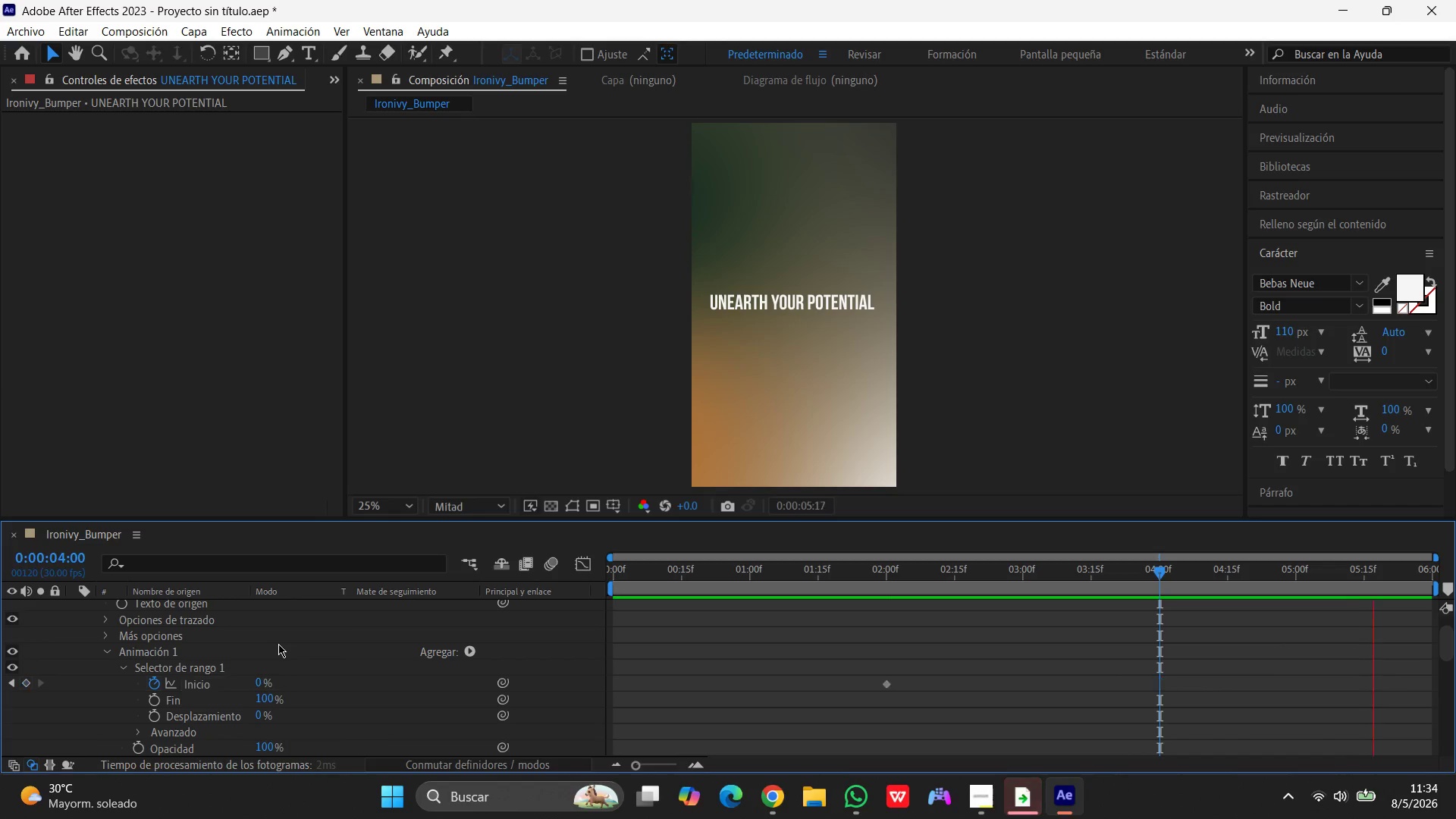 
key(Control+Z)
 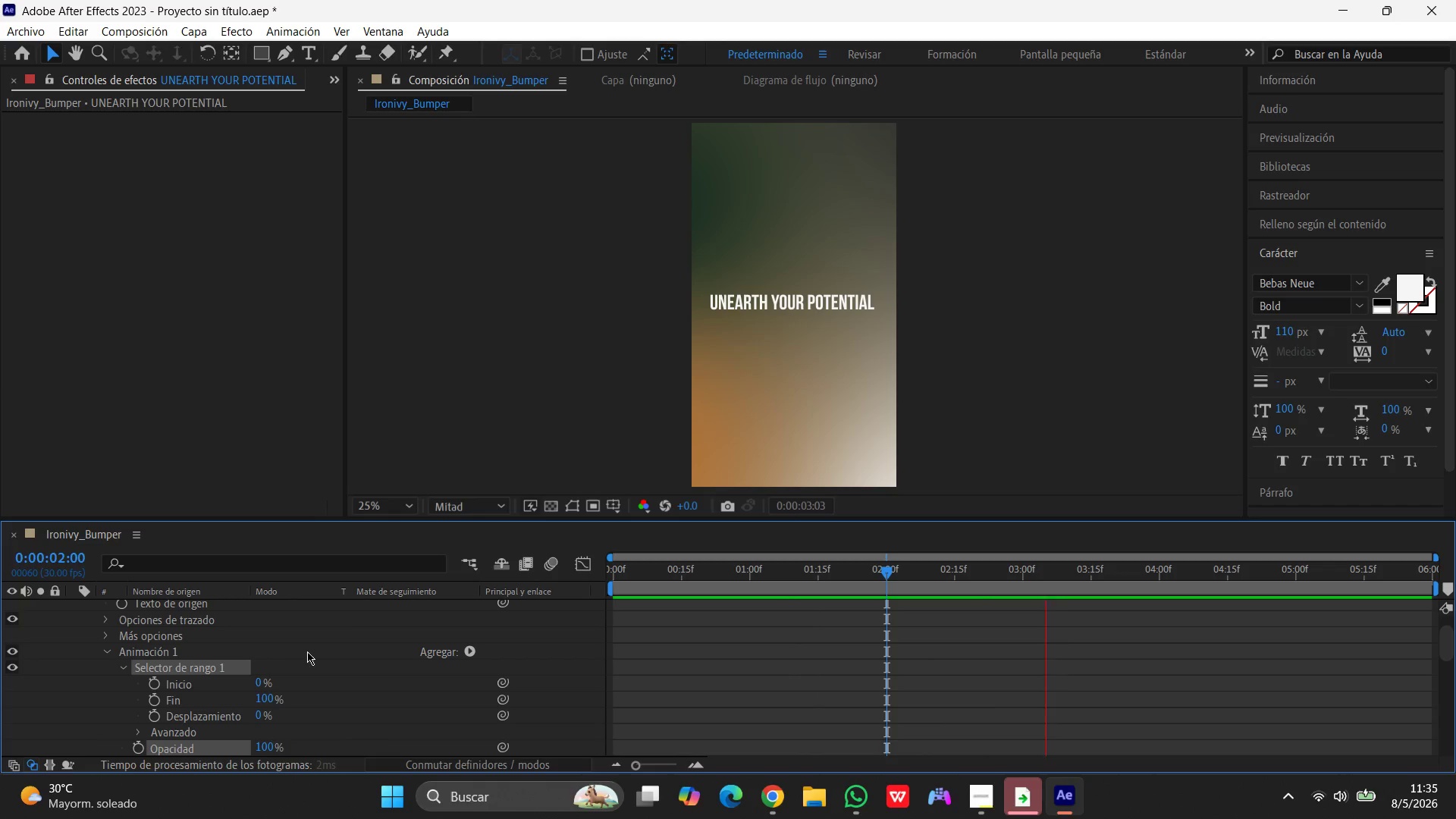 
wait(14.47)
 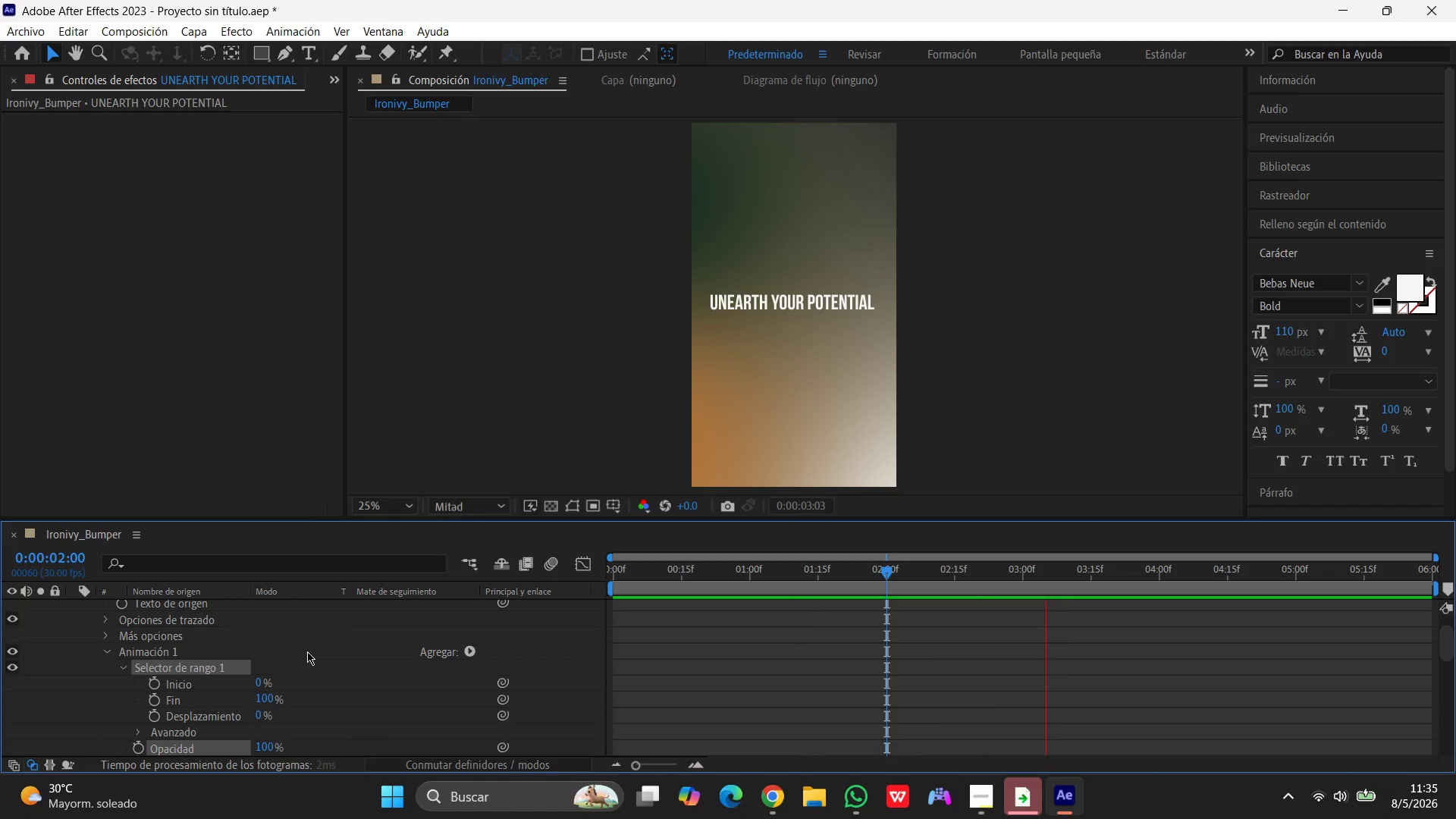 
scroll: coordinate [162, 694], scroll_direction: up, amount: 3.0
 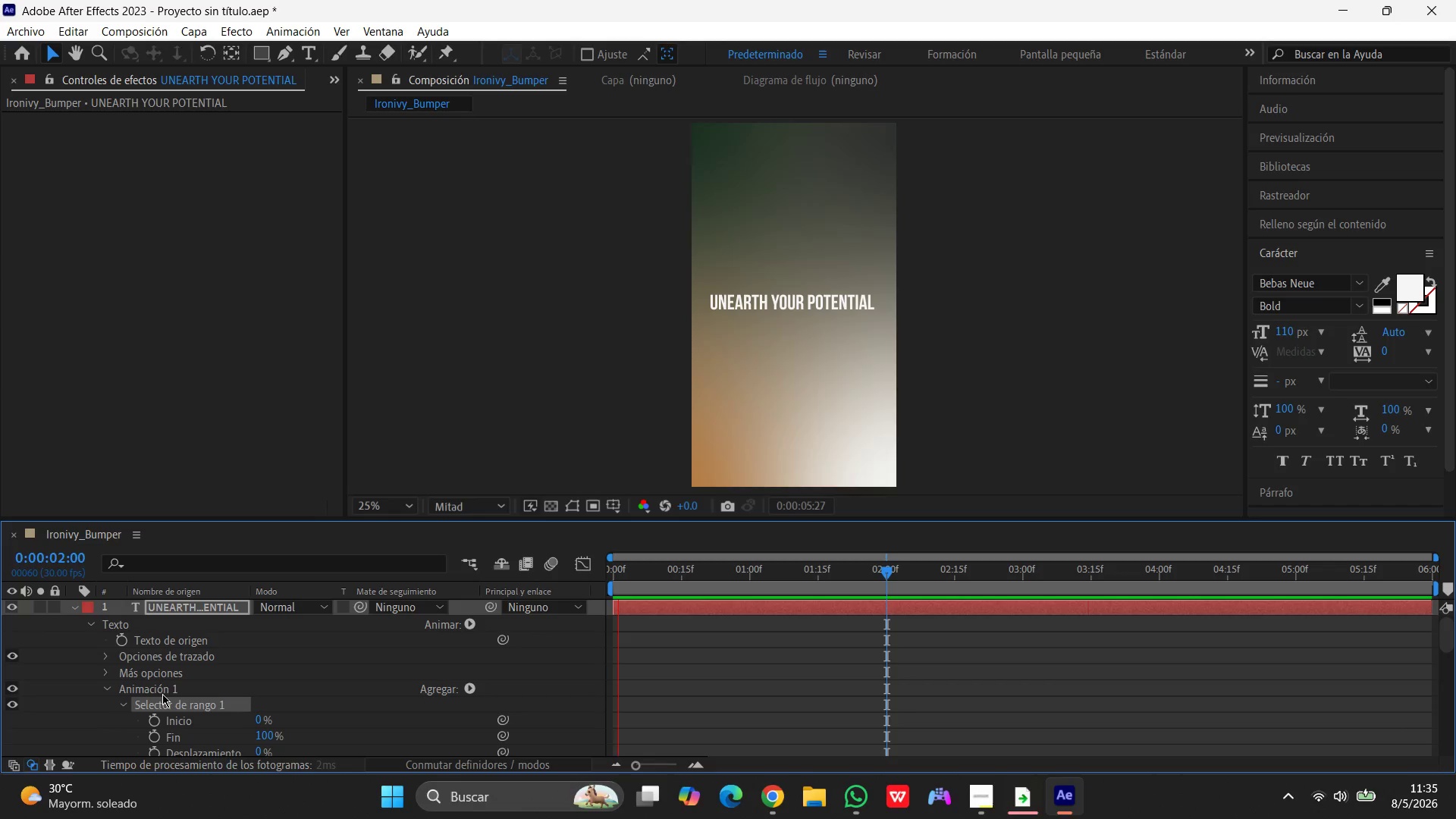 
scroll: coordinate [202, 713], scroll_direction: down, amount: 2.0
 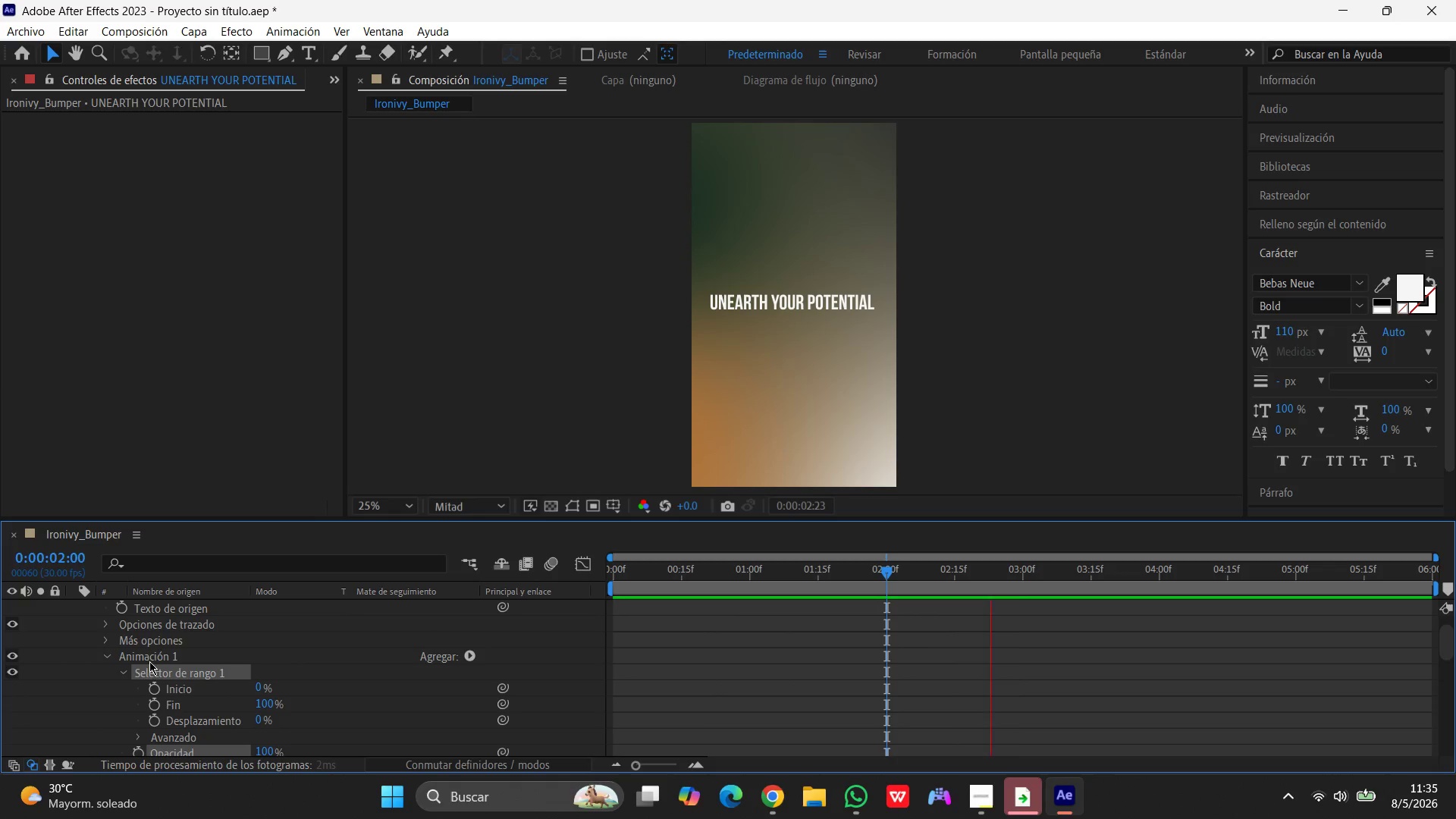 
left_click([151, 651])
 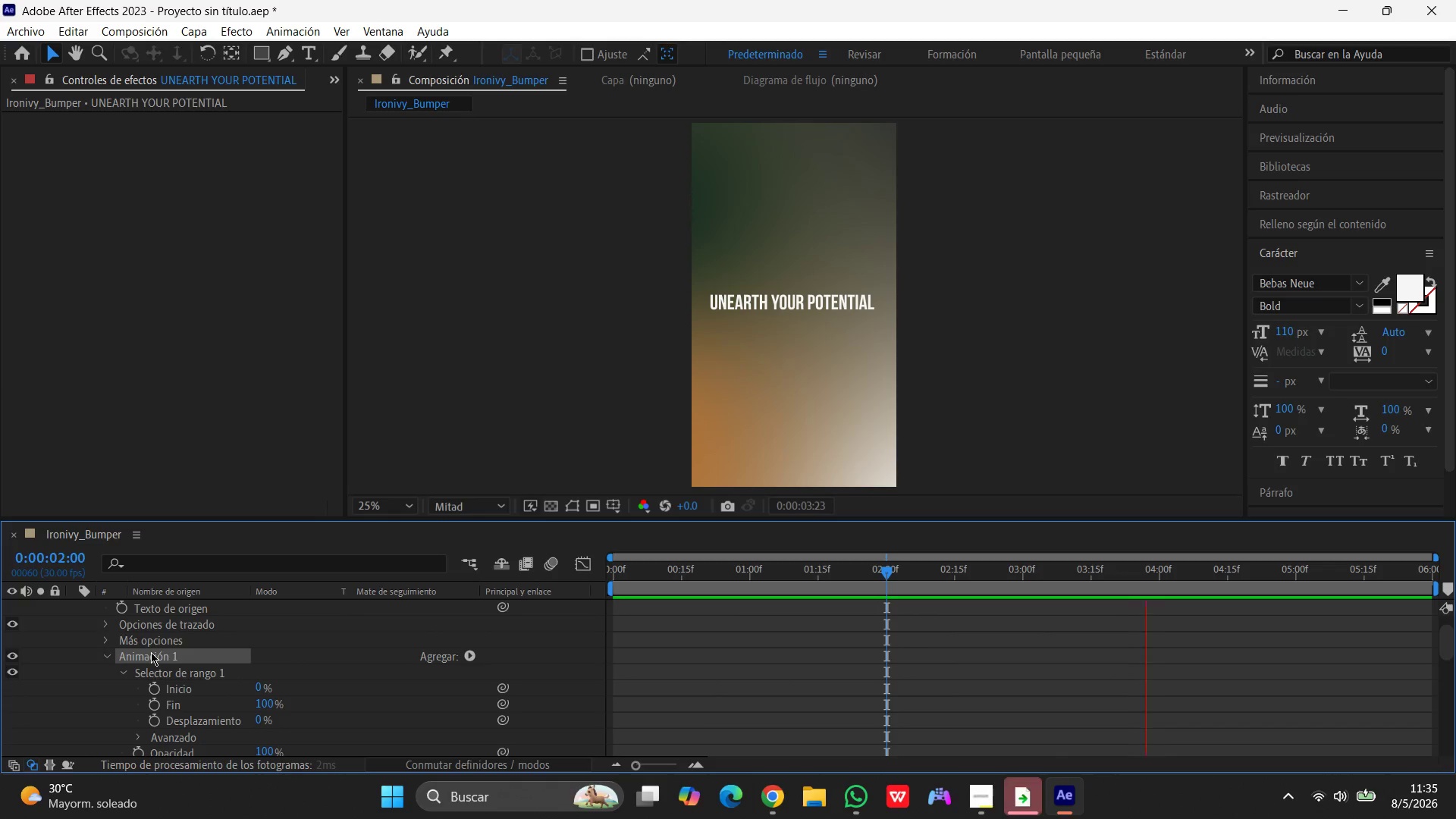 
key(Delete)
 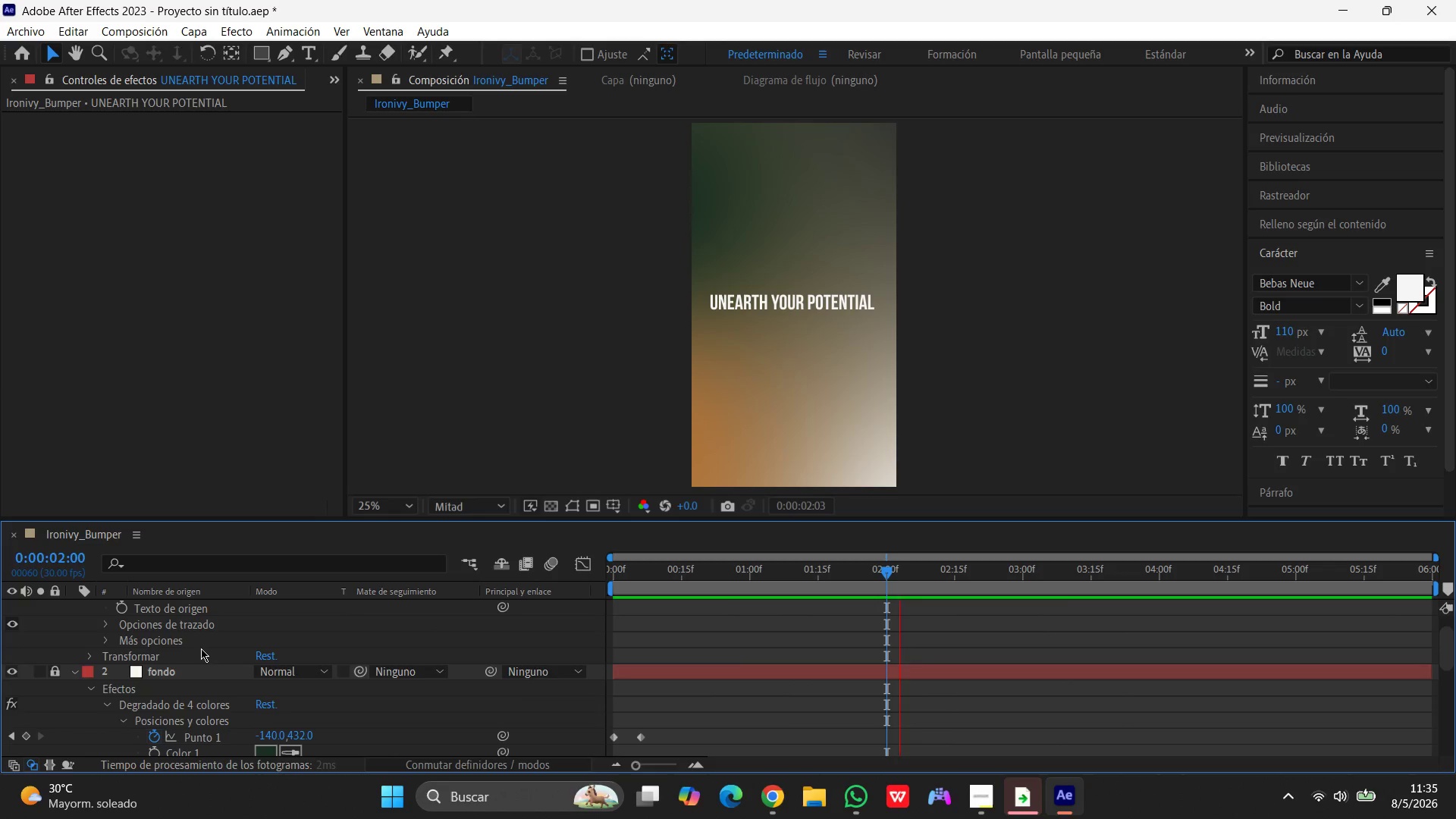 
wait(5.34)
 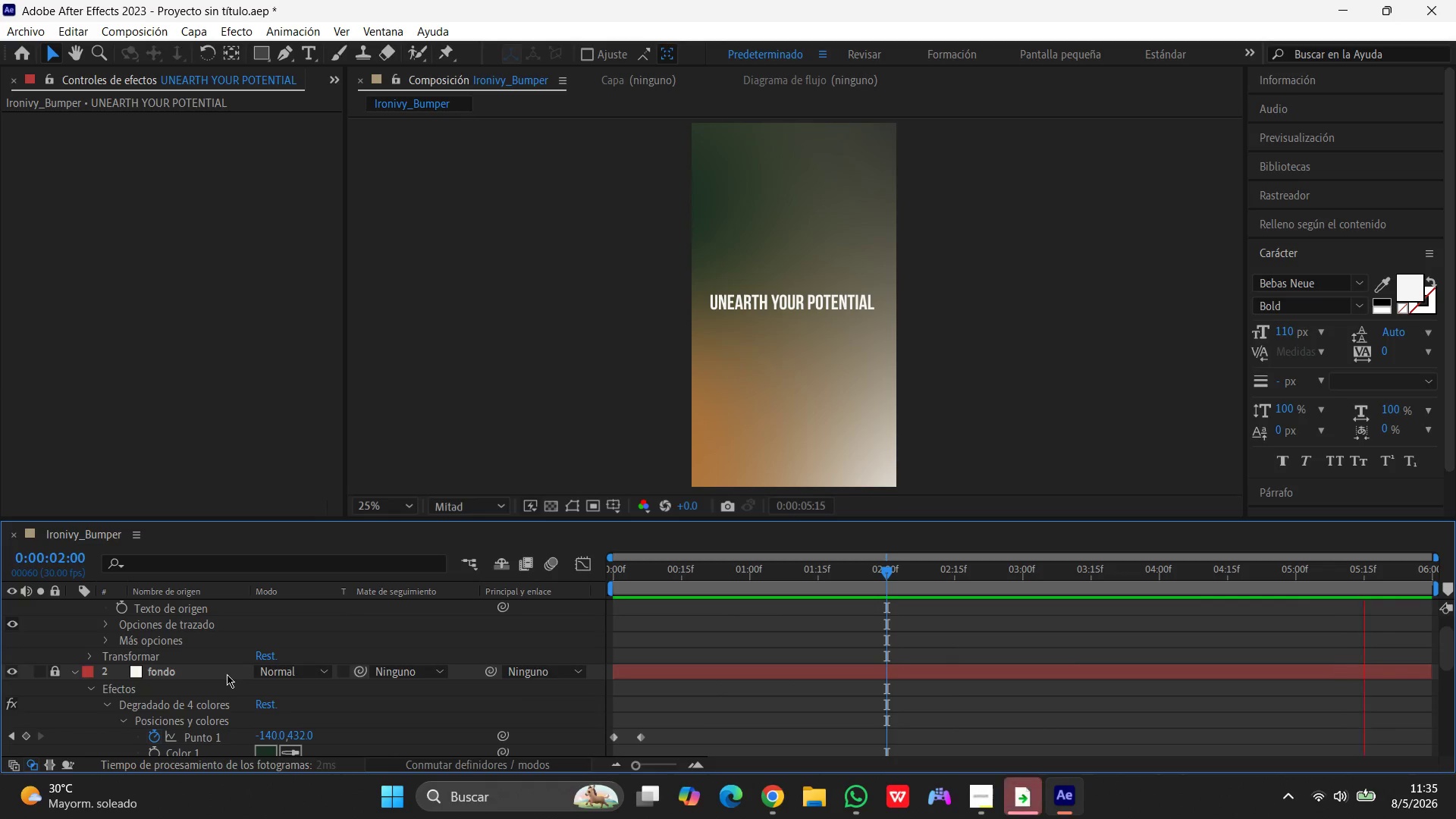 
scroll: coordinate [225, 673], scroll_direction: up, amount: 7.0
 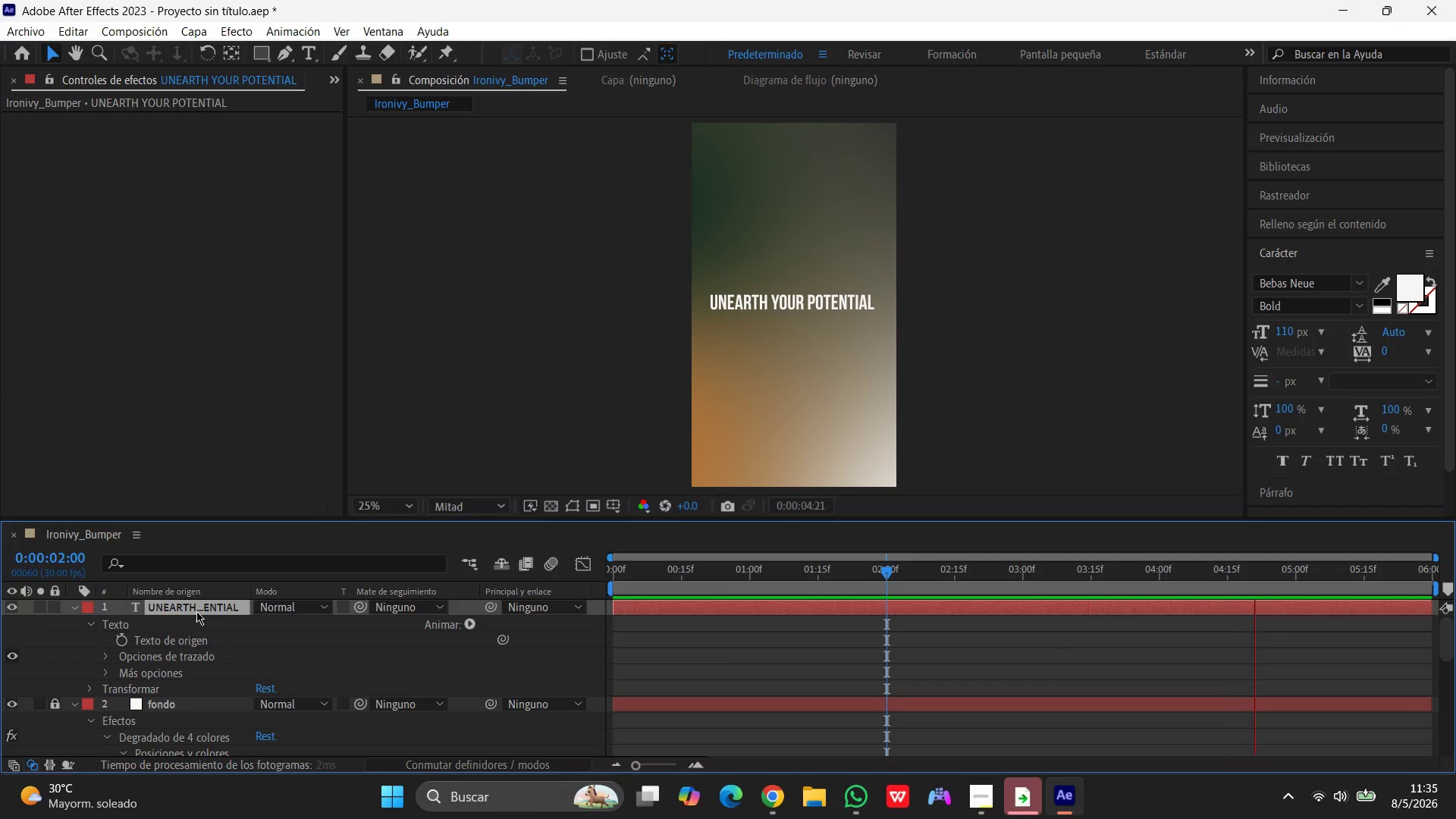 
left_click([196, 610])
 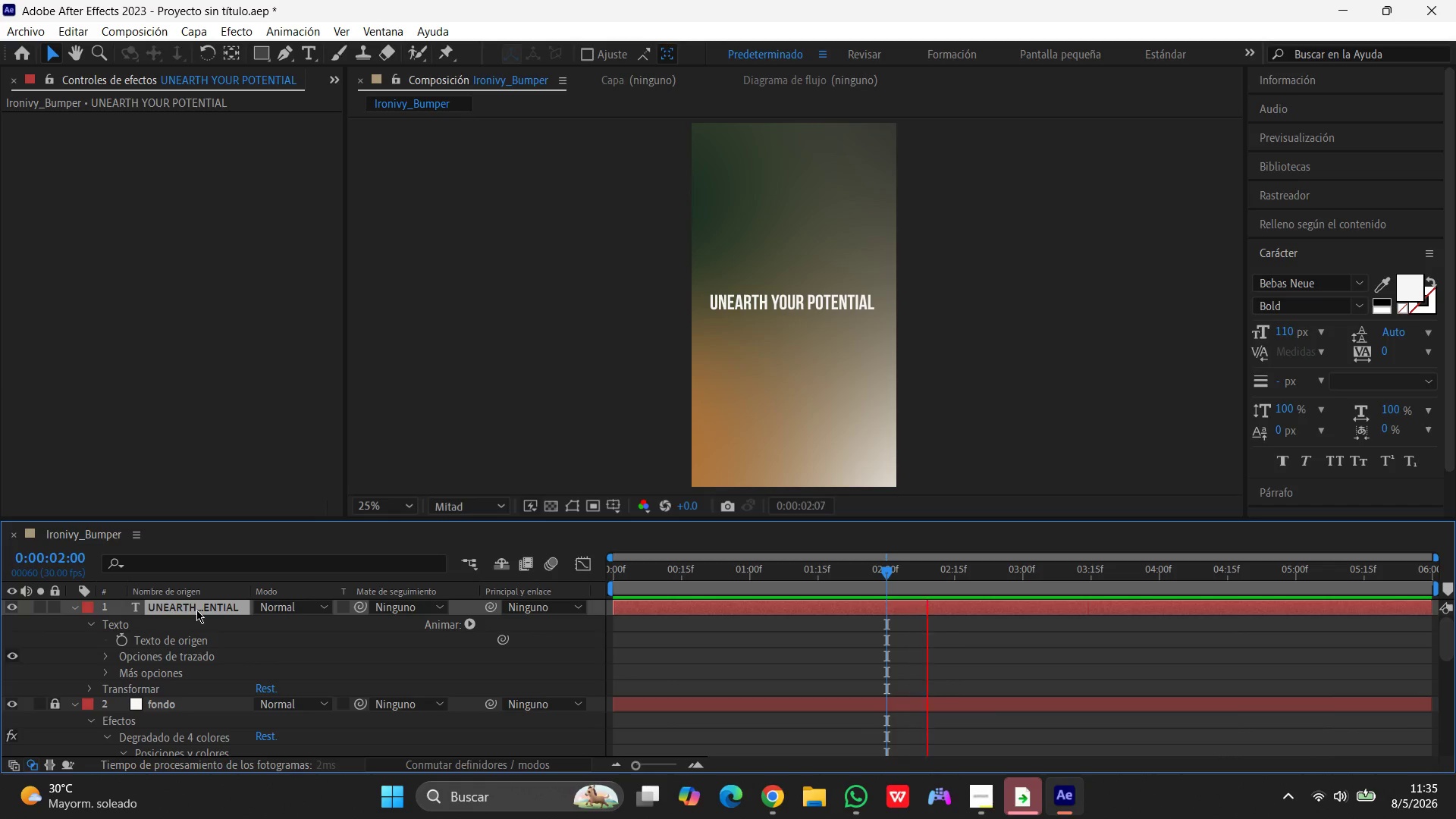 
key(Space)
 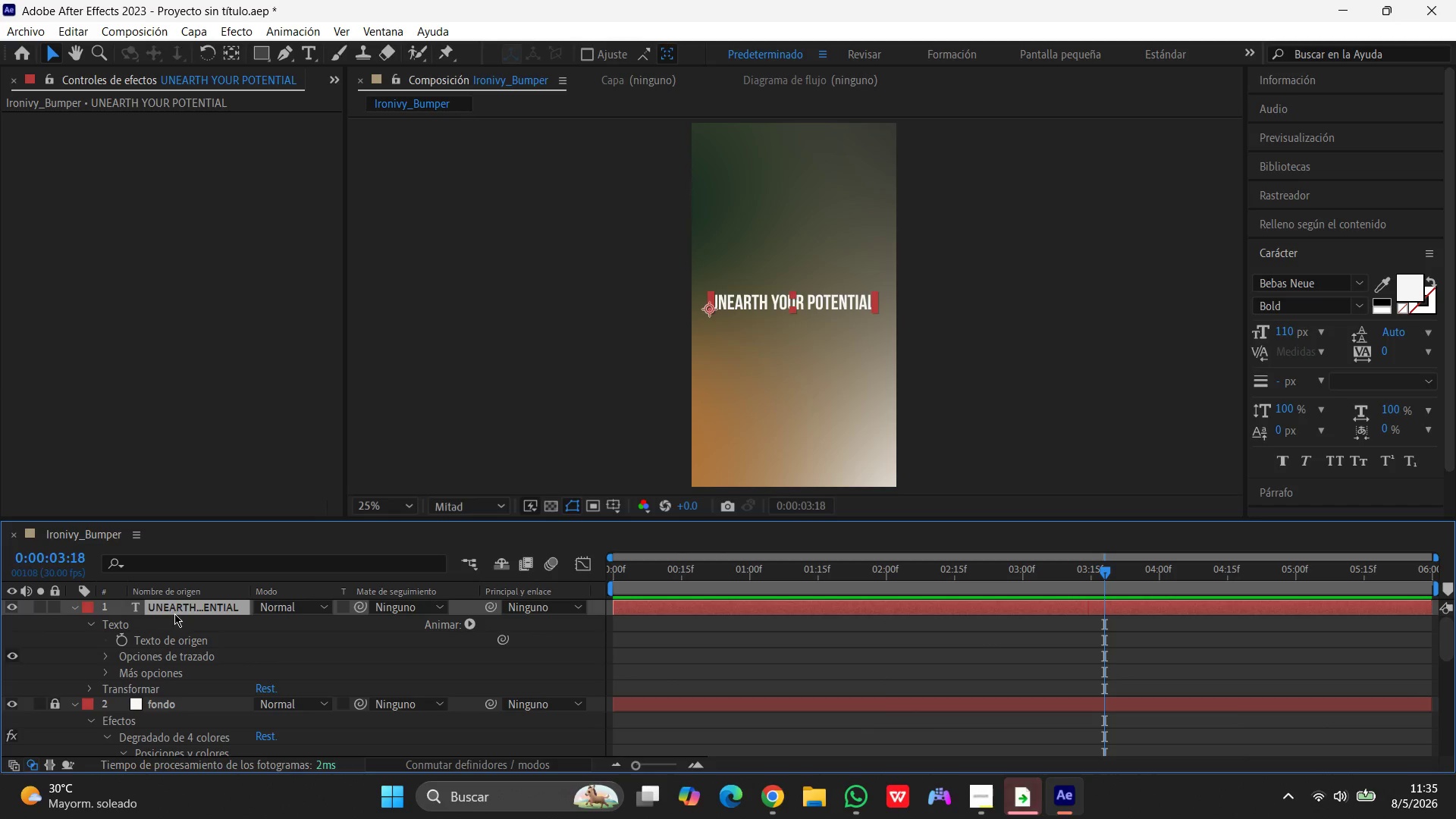 
left_click([207, 612])
 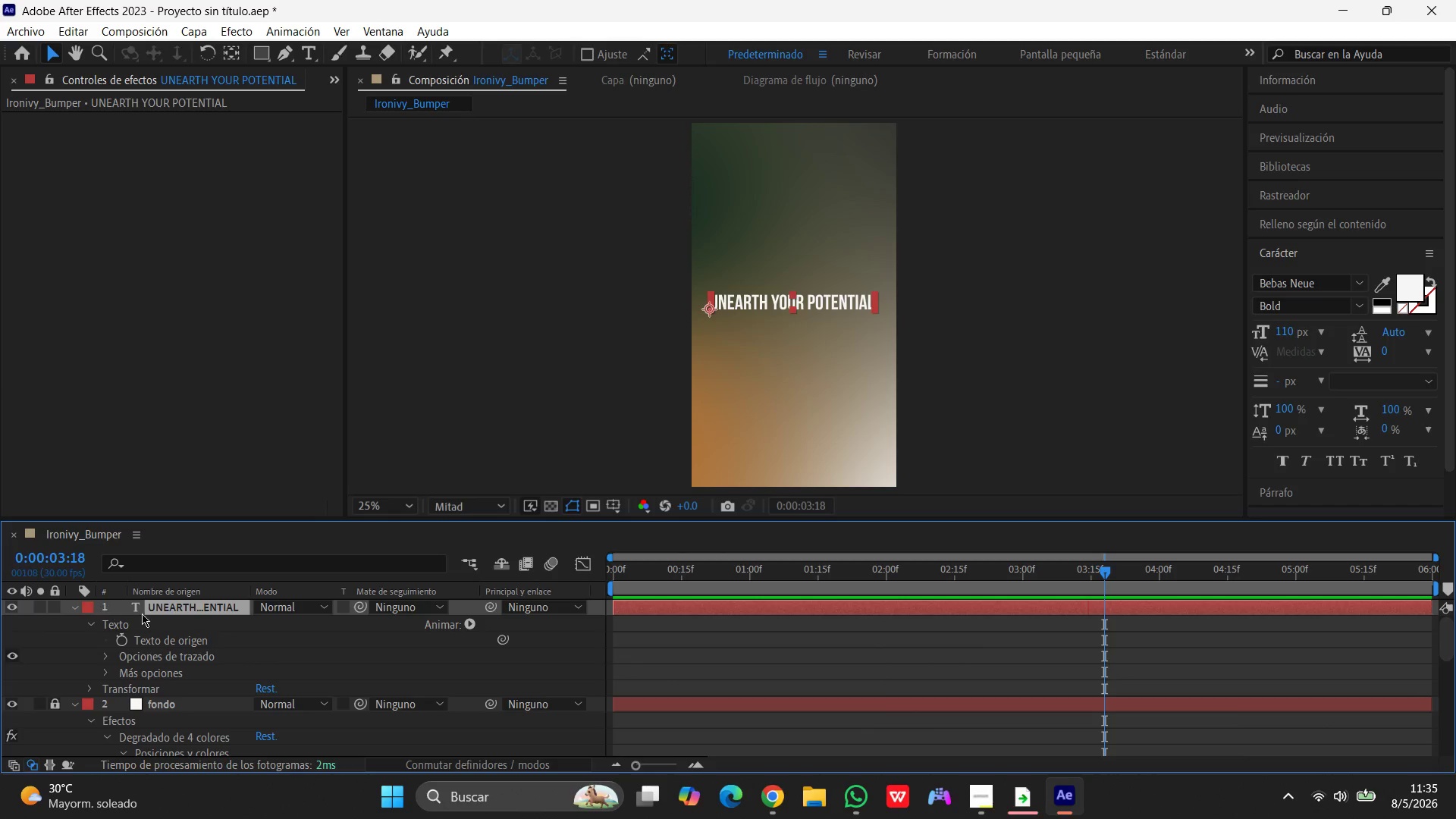 
left_click([468, 626])
 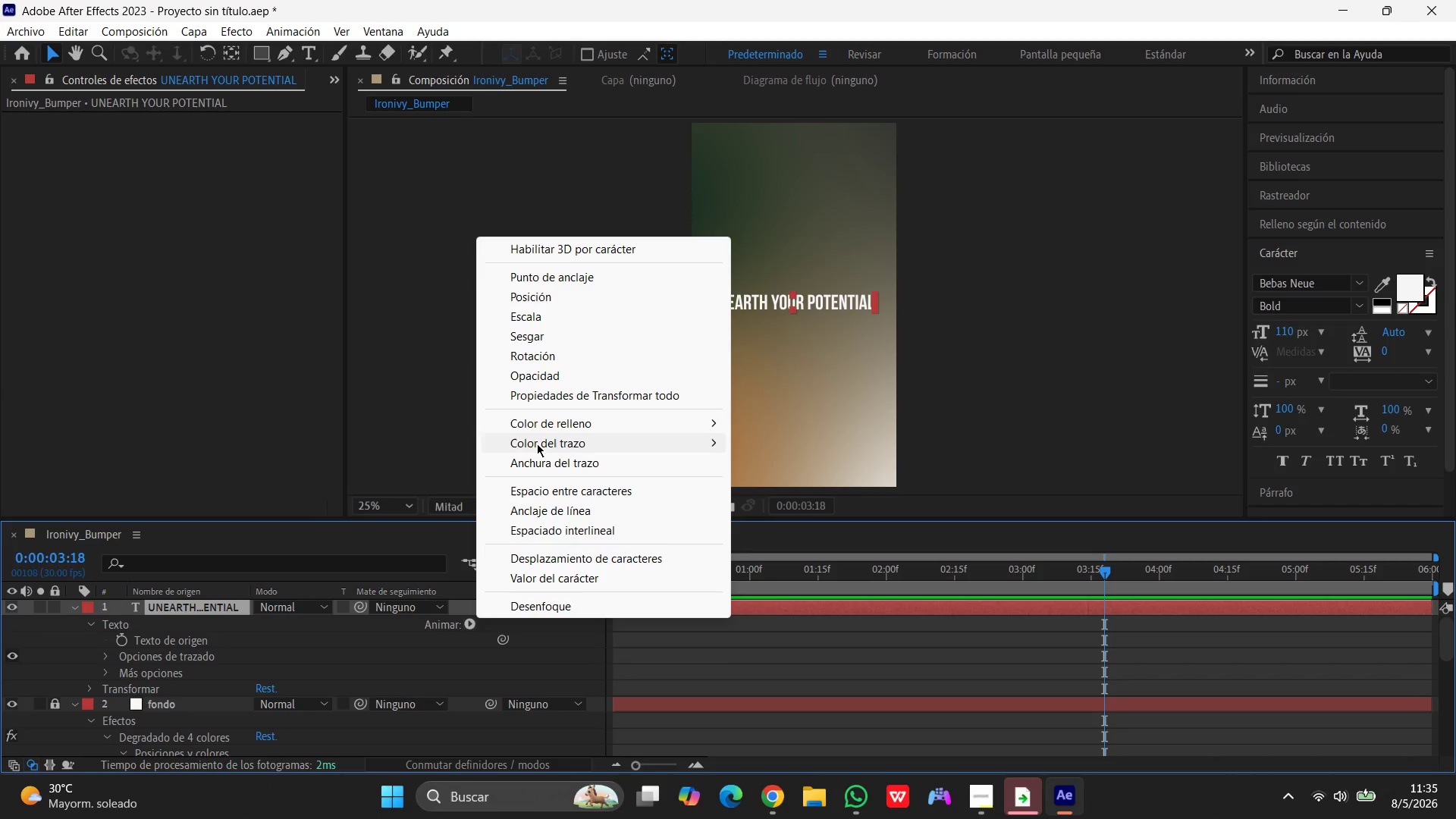 
left_click([538, 372])
 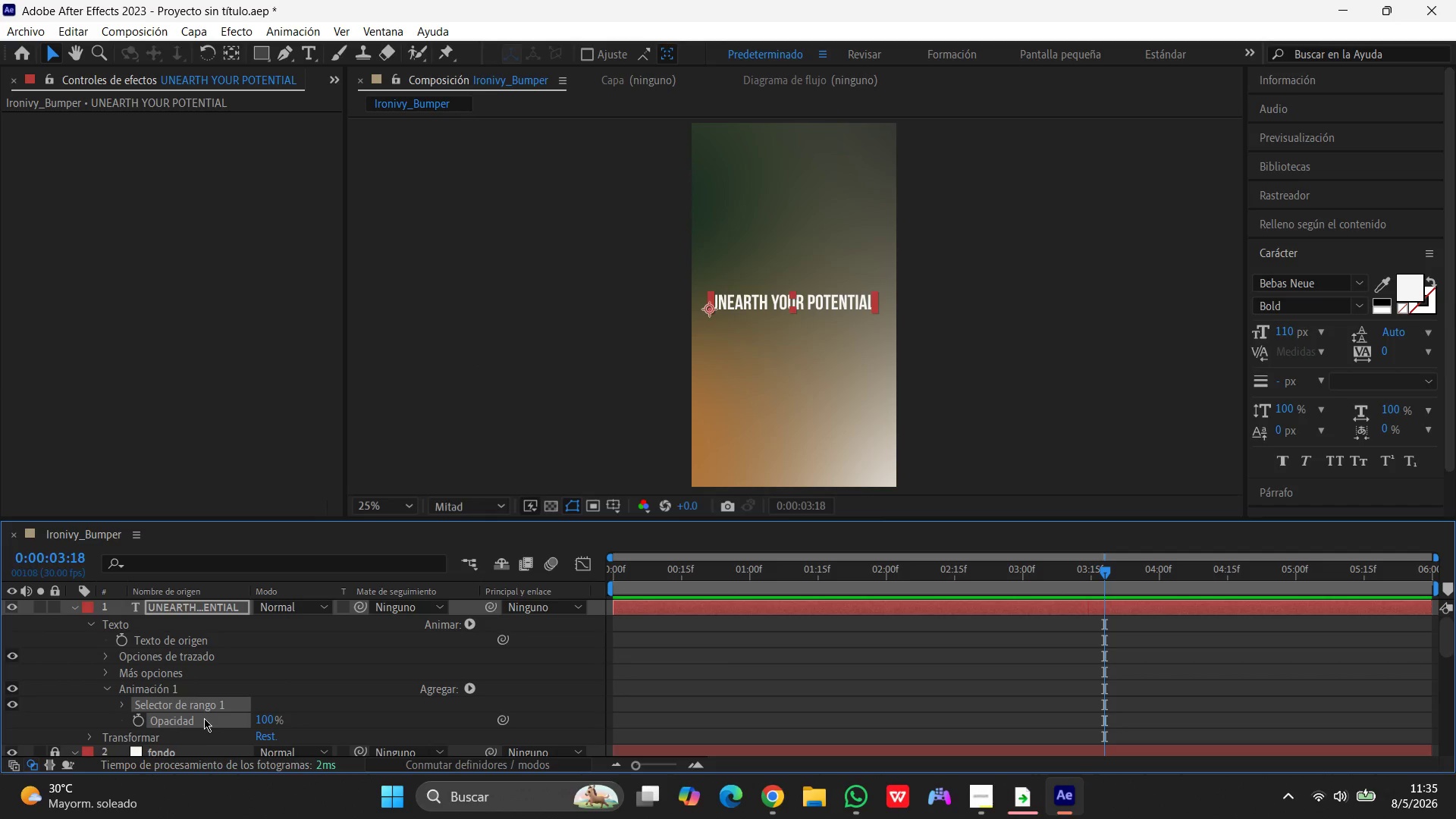 
wait(11.42)
 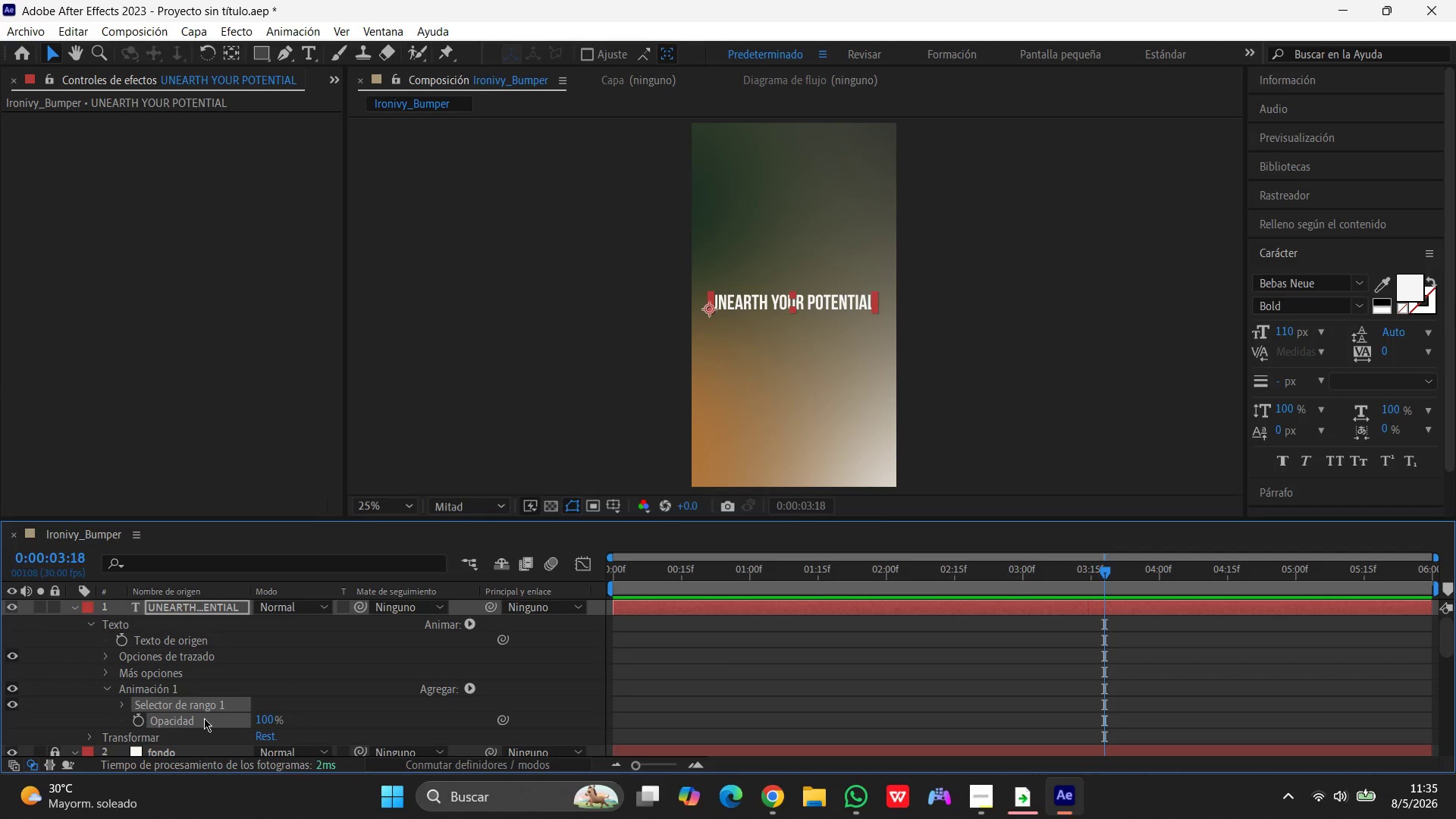 
left_click_drag(start_coordinate=[1108, 573], to_coordinate=[413, 593])
 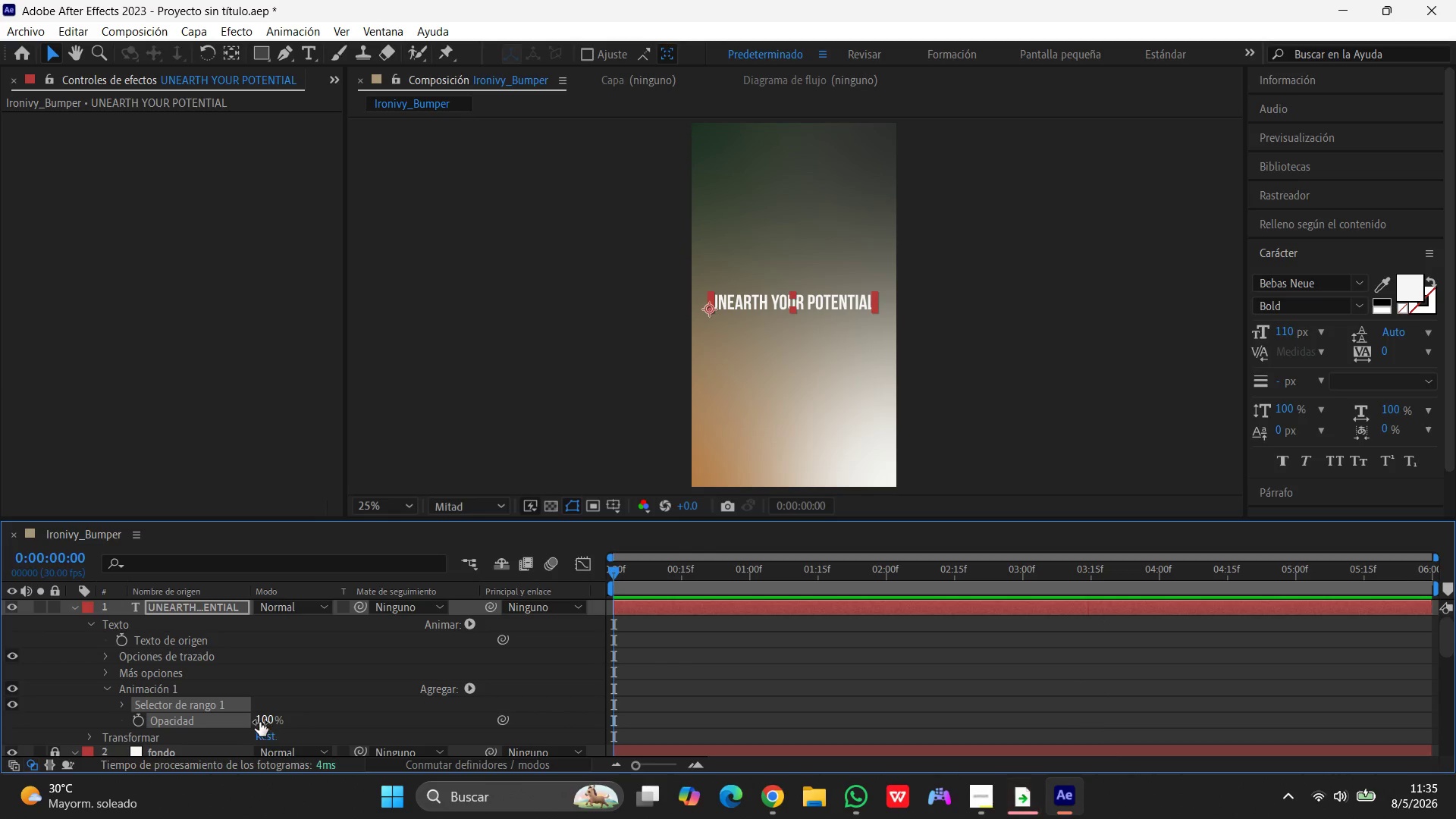 
left_click([260, 720])
 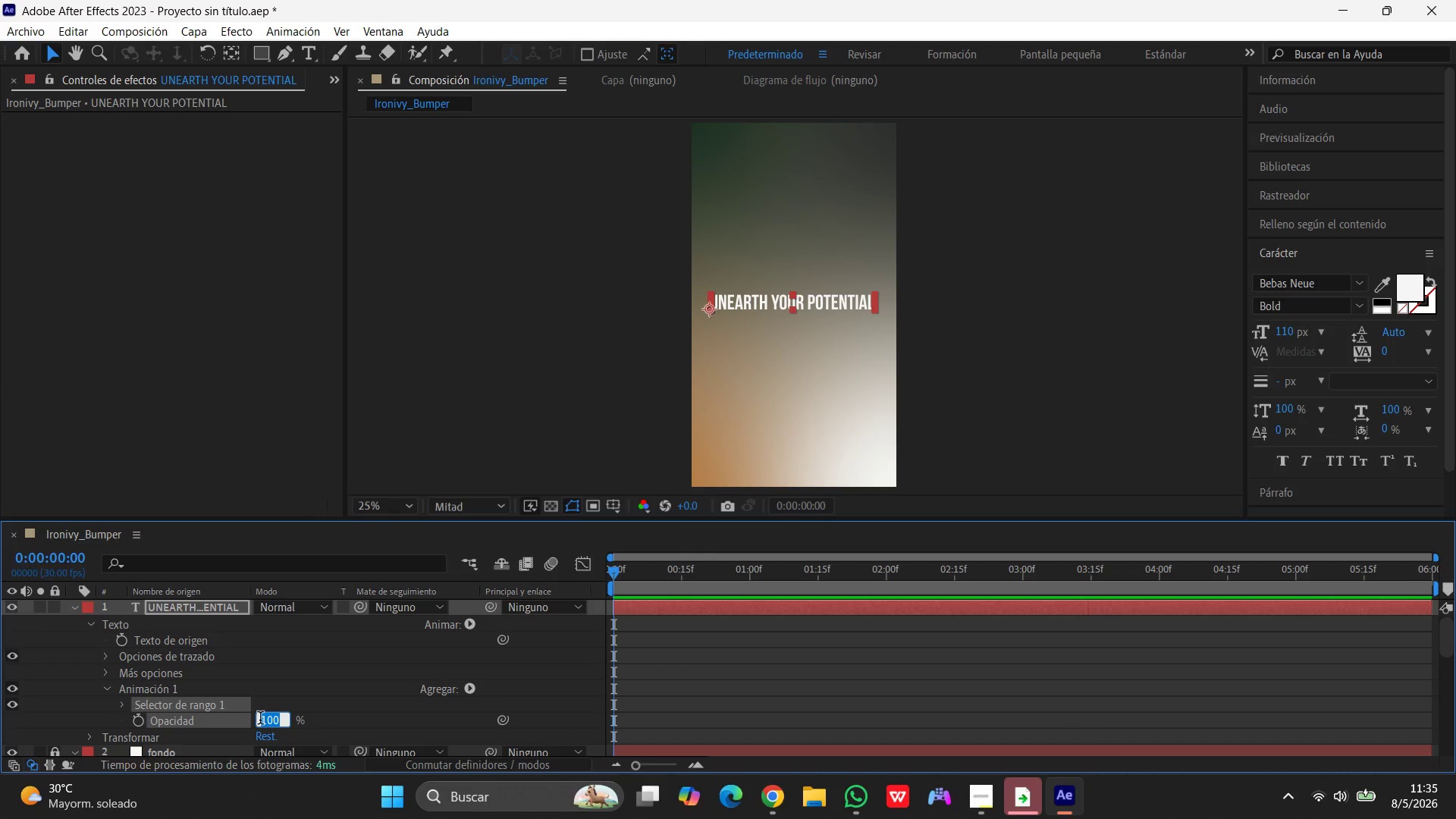 
key(Numpad0)
 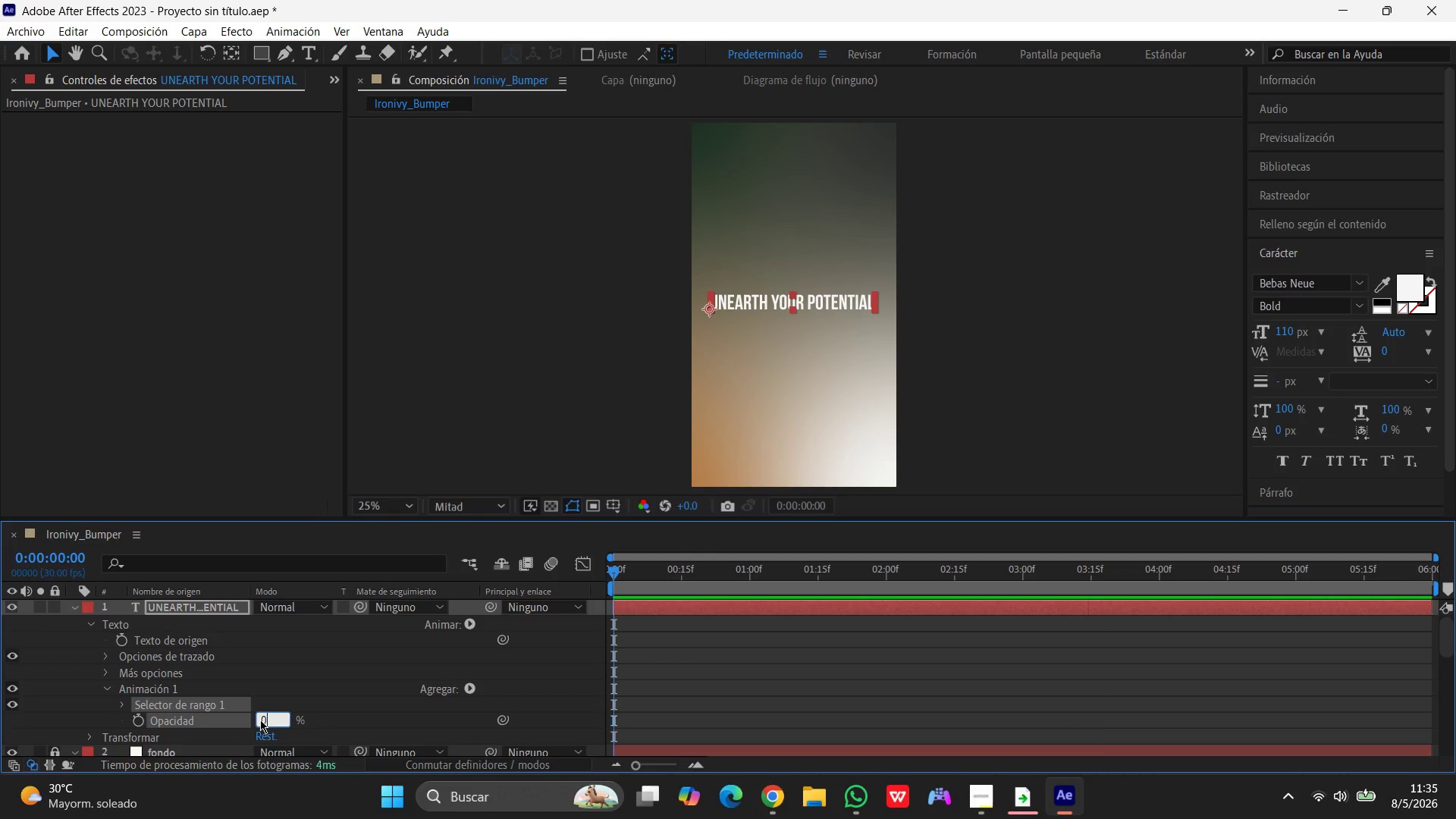 
key(Enter)
 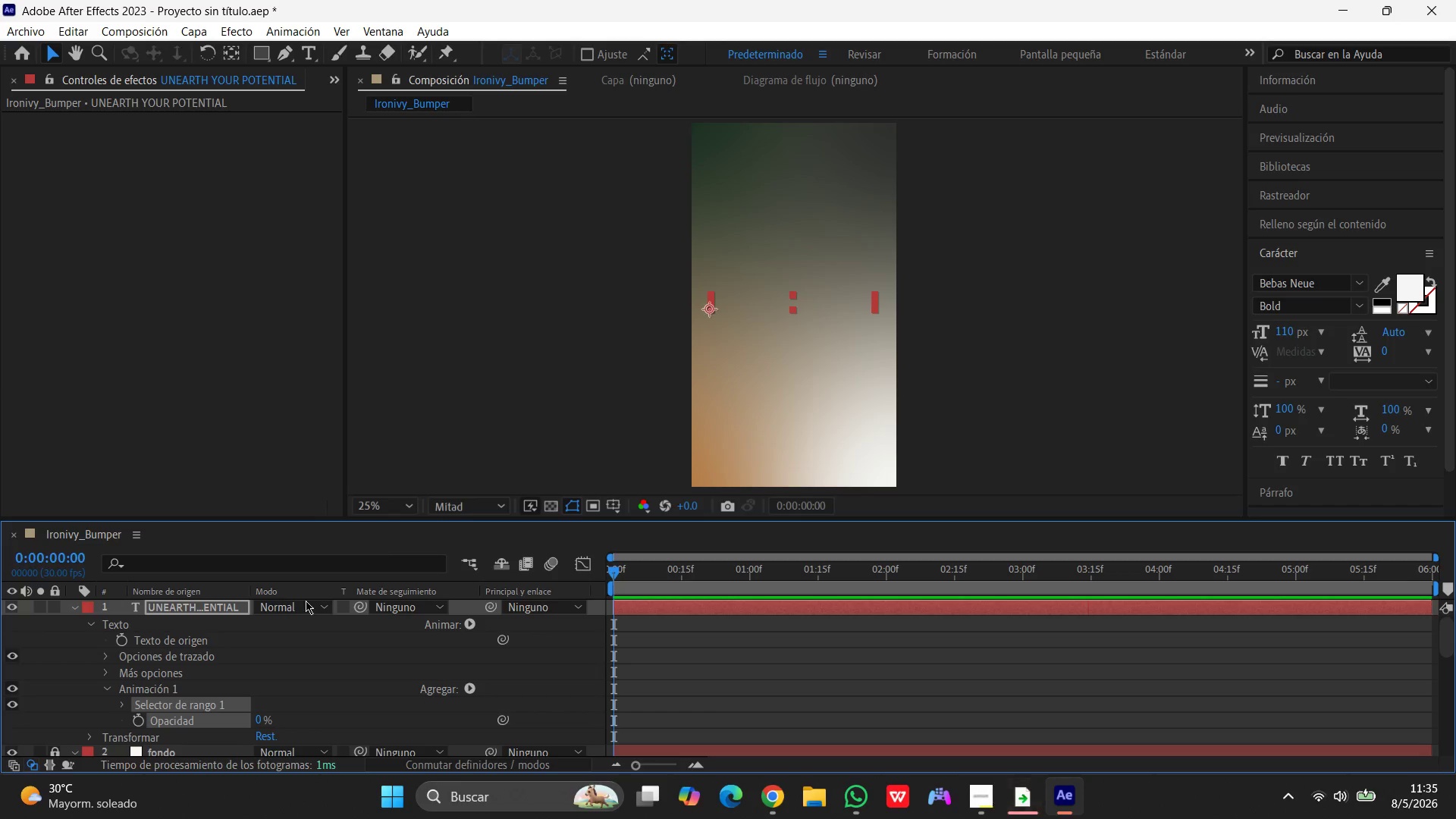 
wait(6.33)
 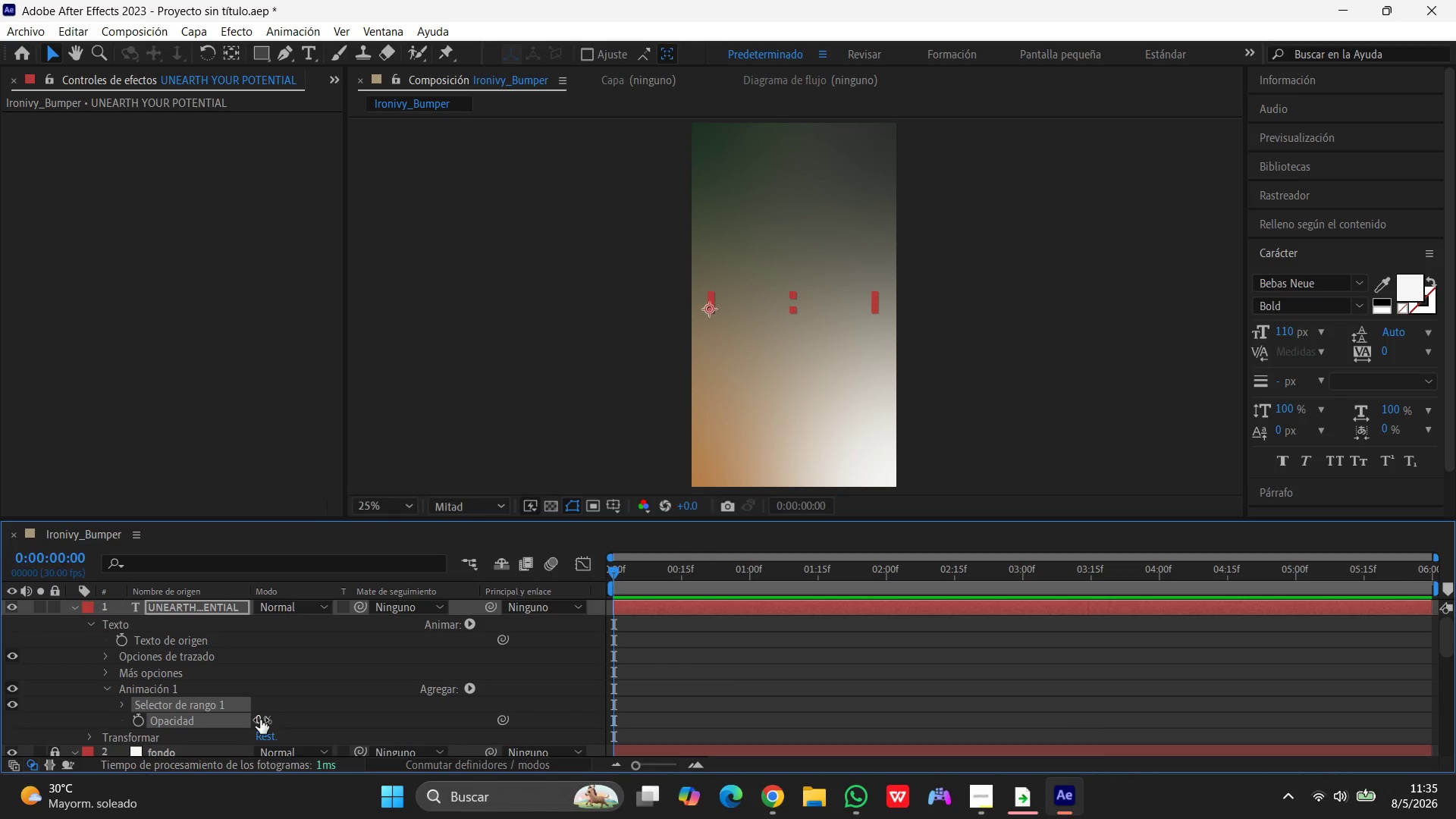 
left_click([121, 704])
 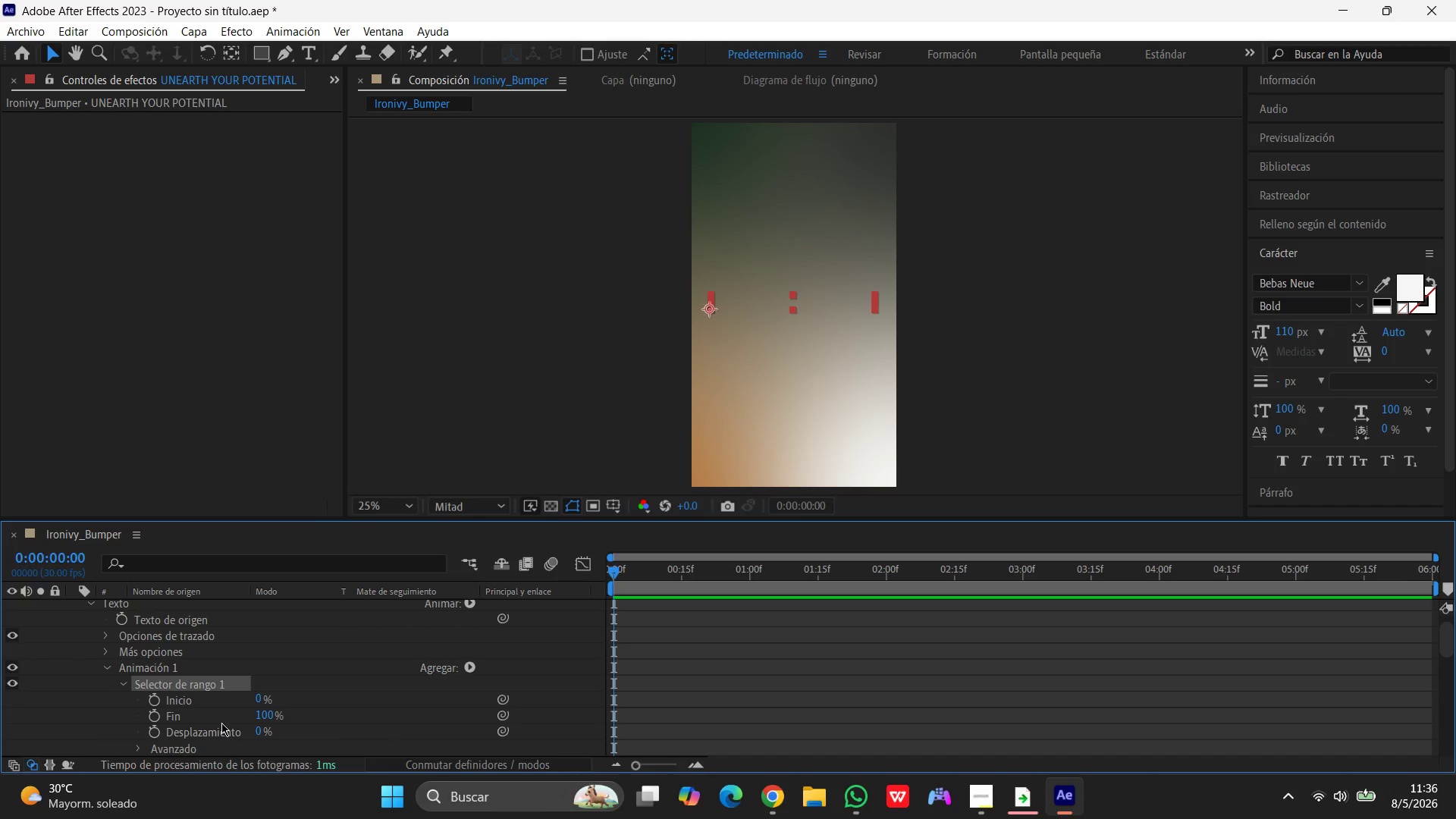 
wait(13.55)
 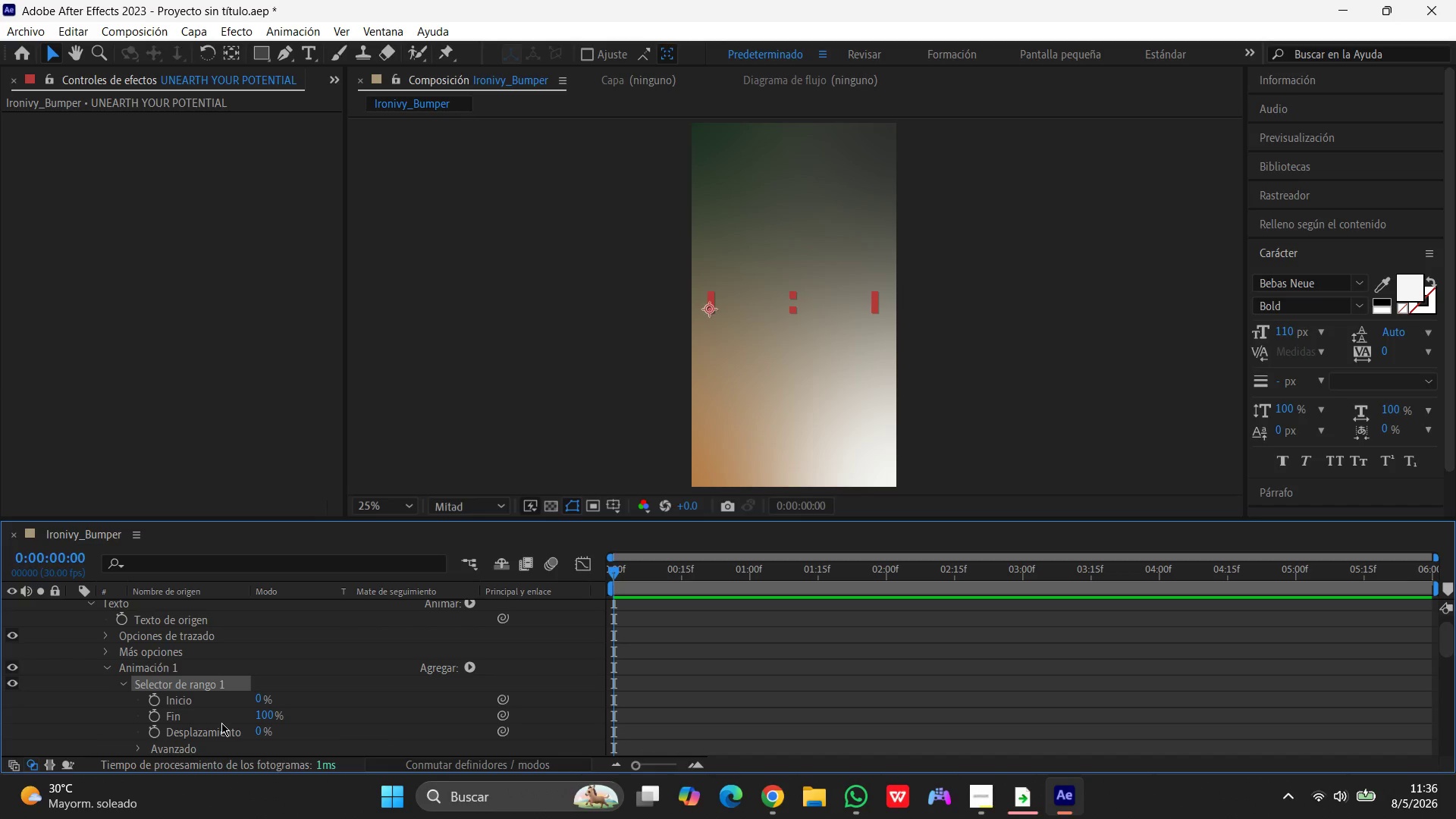 
scroll: coordinate [355, 673], scroll_direction: down, amount: 3.0
 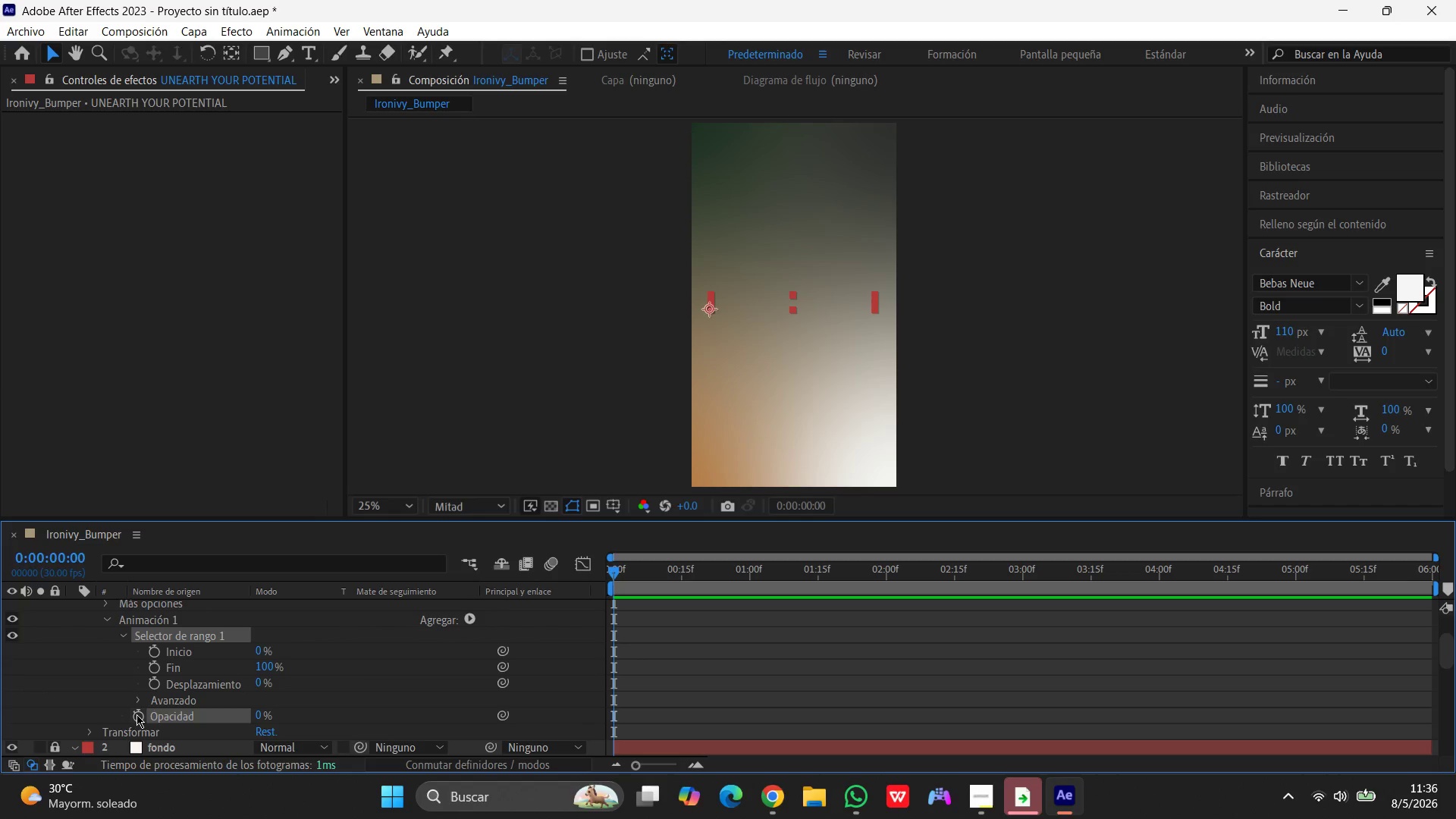 
left_click([136, 714])
 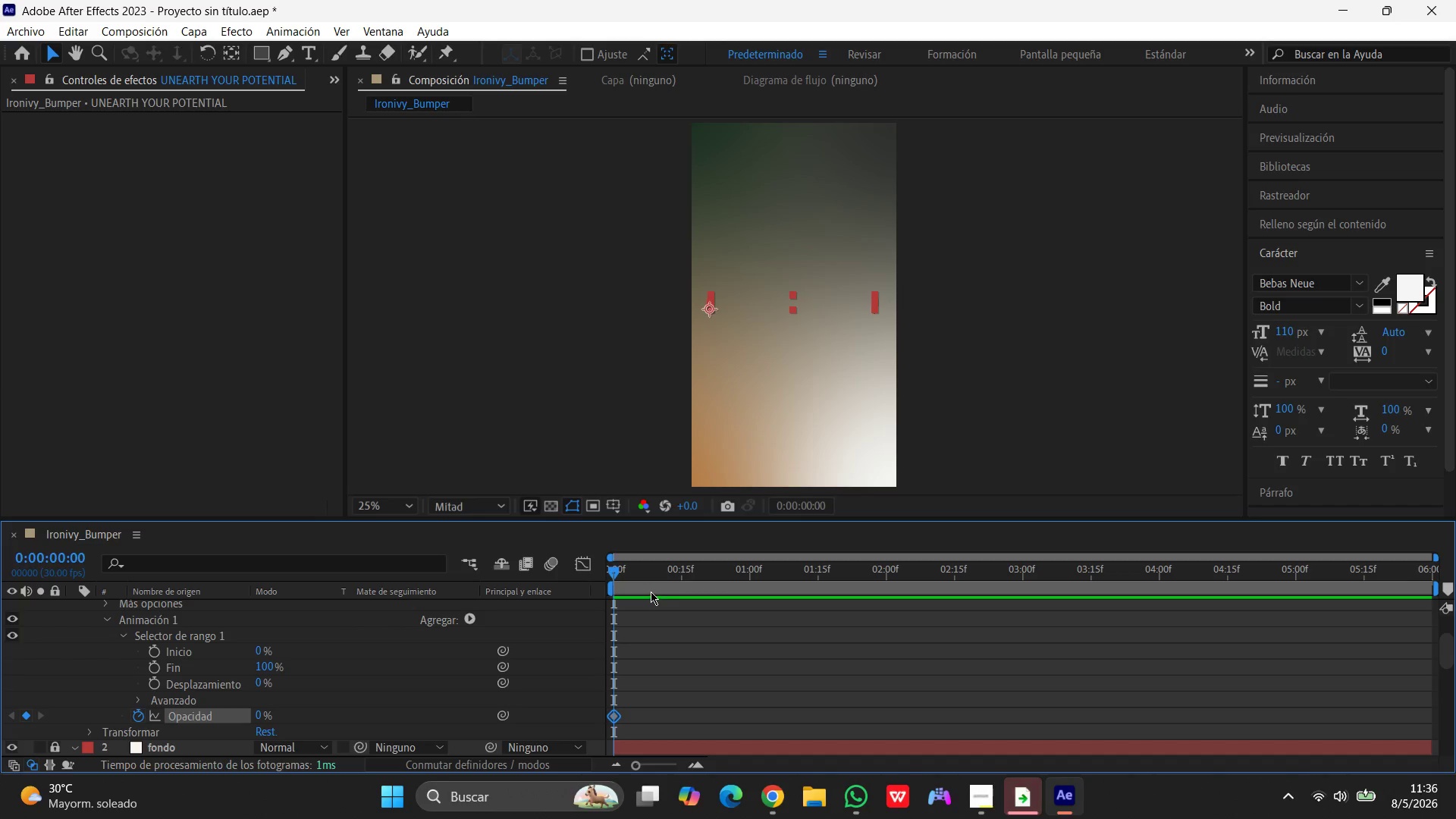 
scroll: coordinate [557, 661], scroll_direction: down, amount: 1.0
 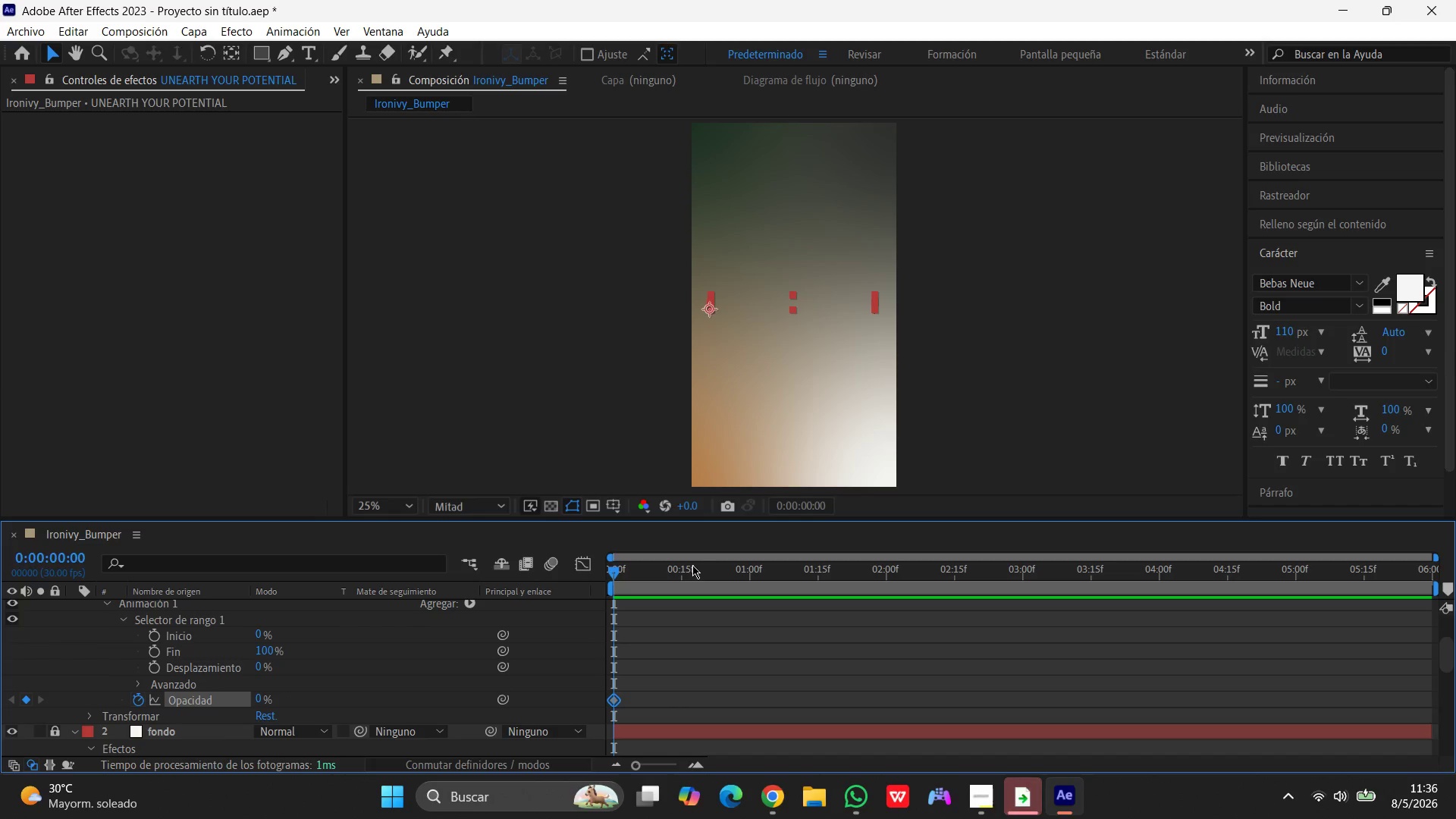 
left_click_drag(start_coordinate=[614, 570], to_coordinate=[890, 584])
 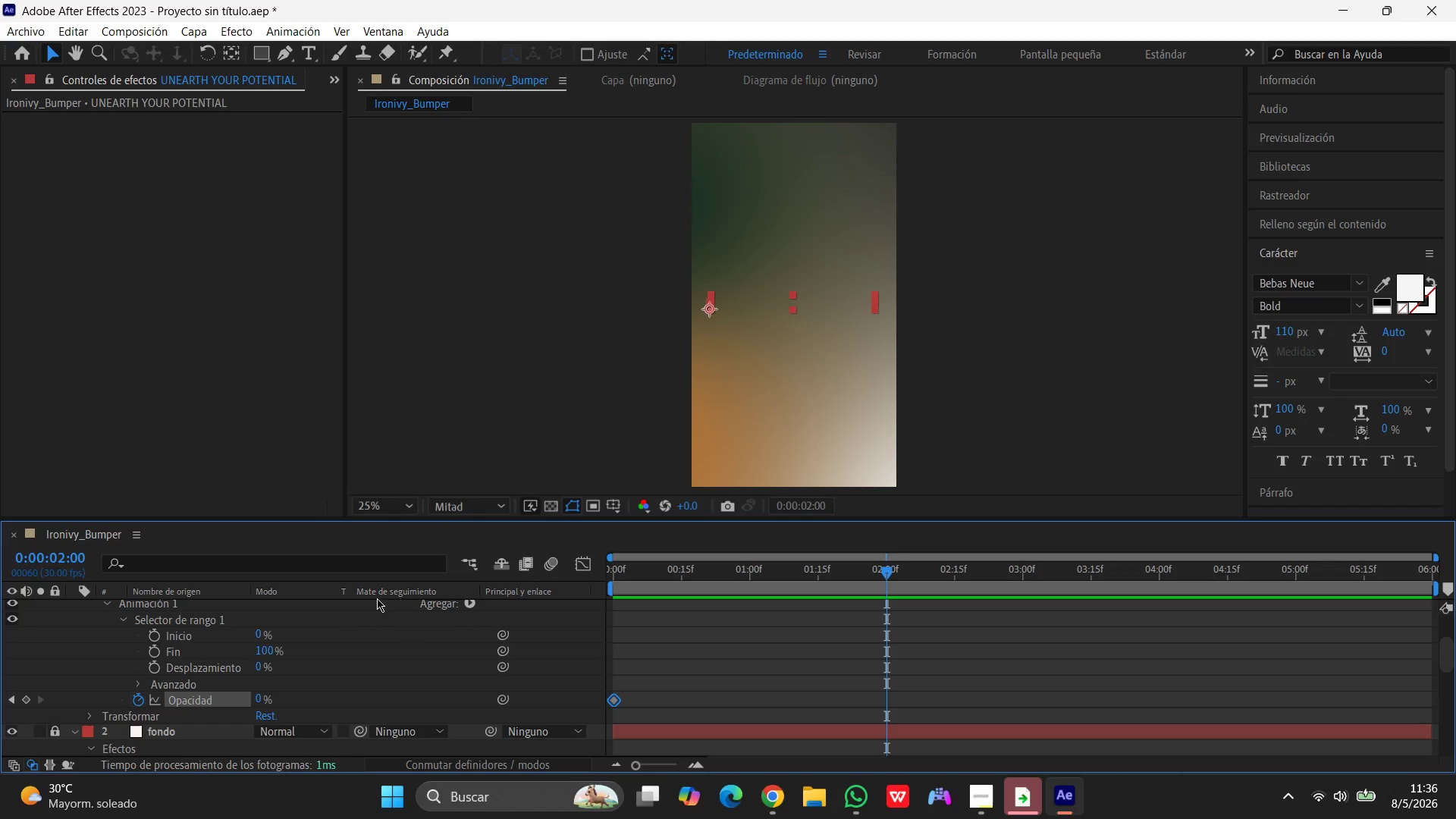 
wait(5.11)
 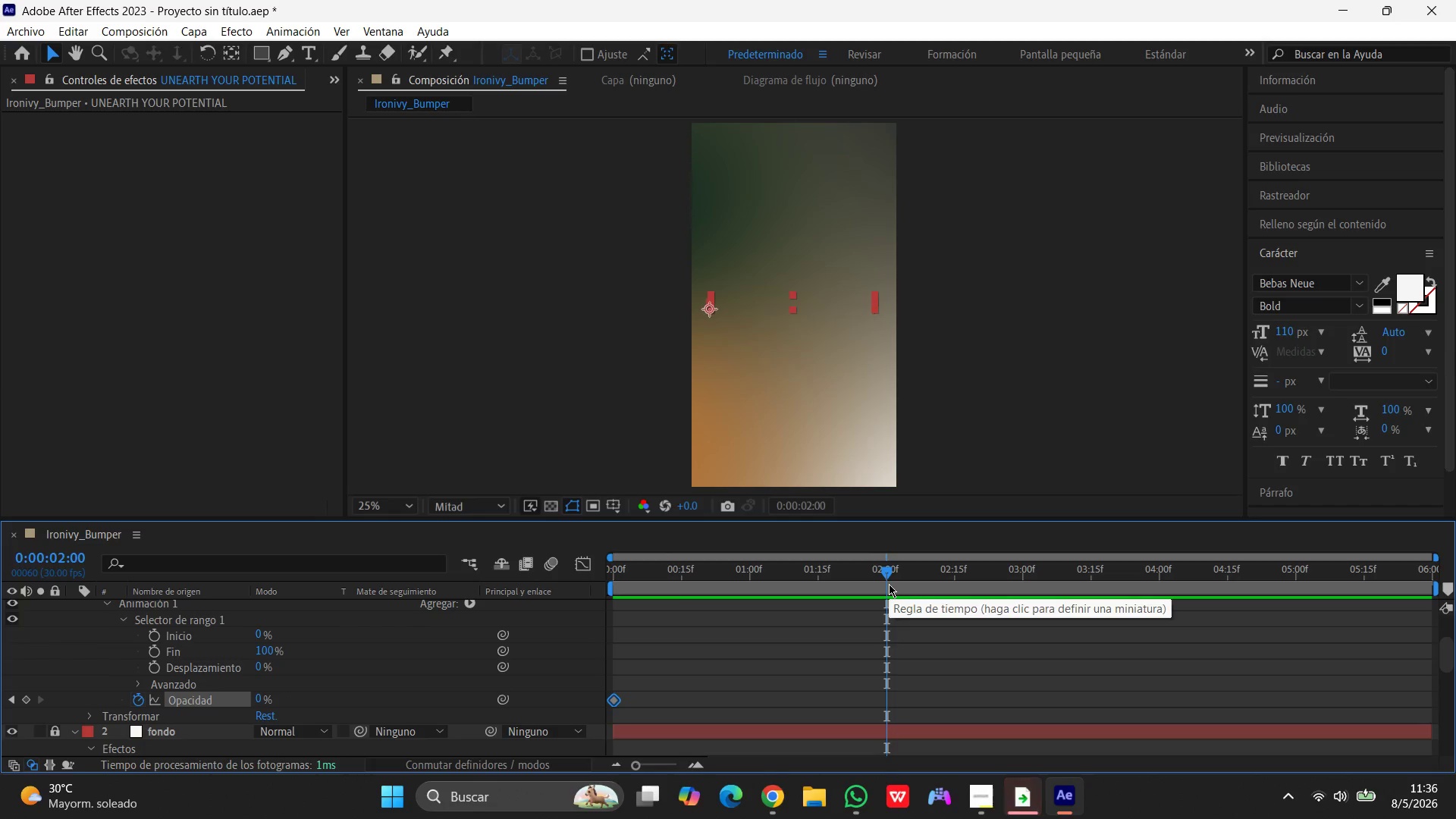 
left_click([154, 636])
 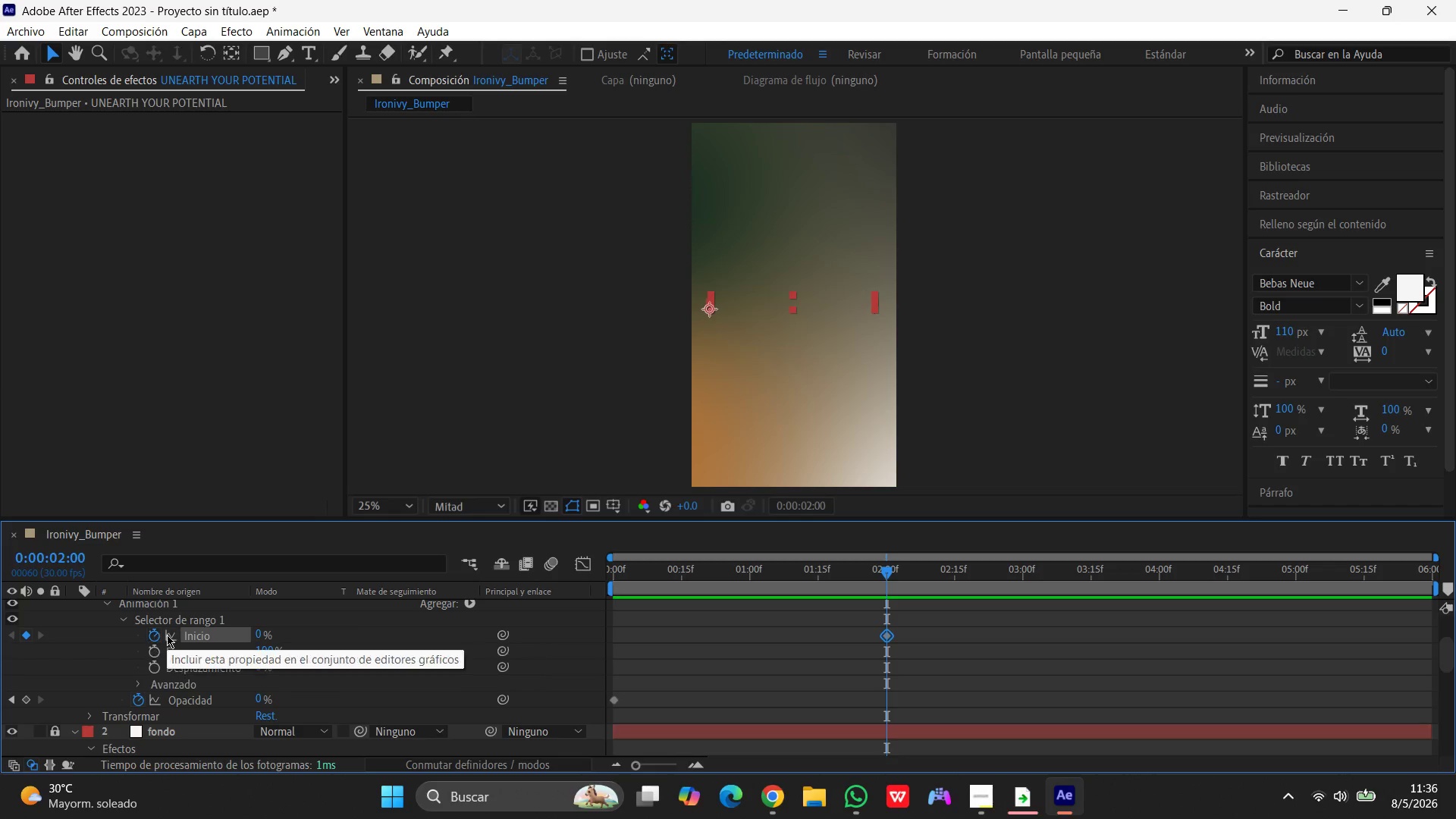 
wait(7.97)
 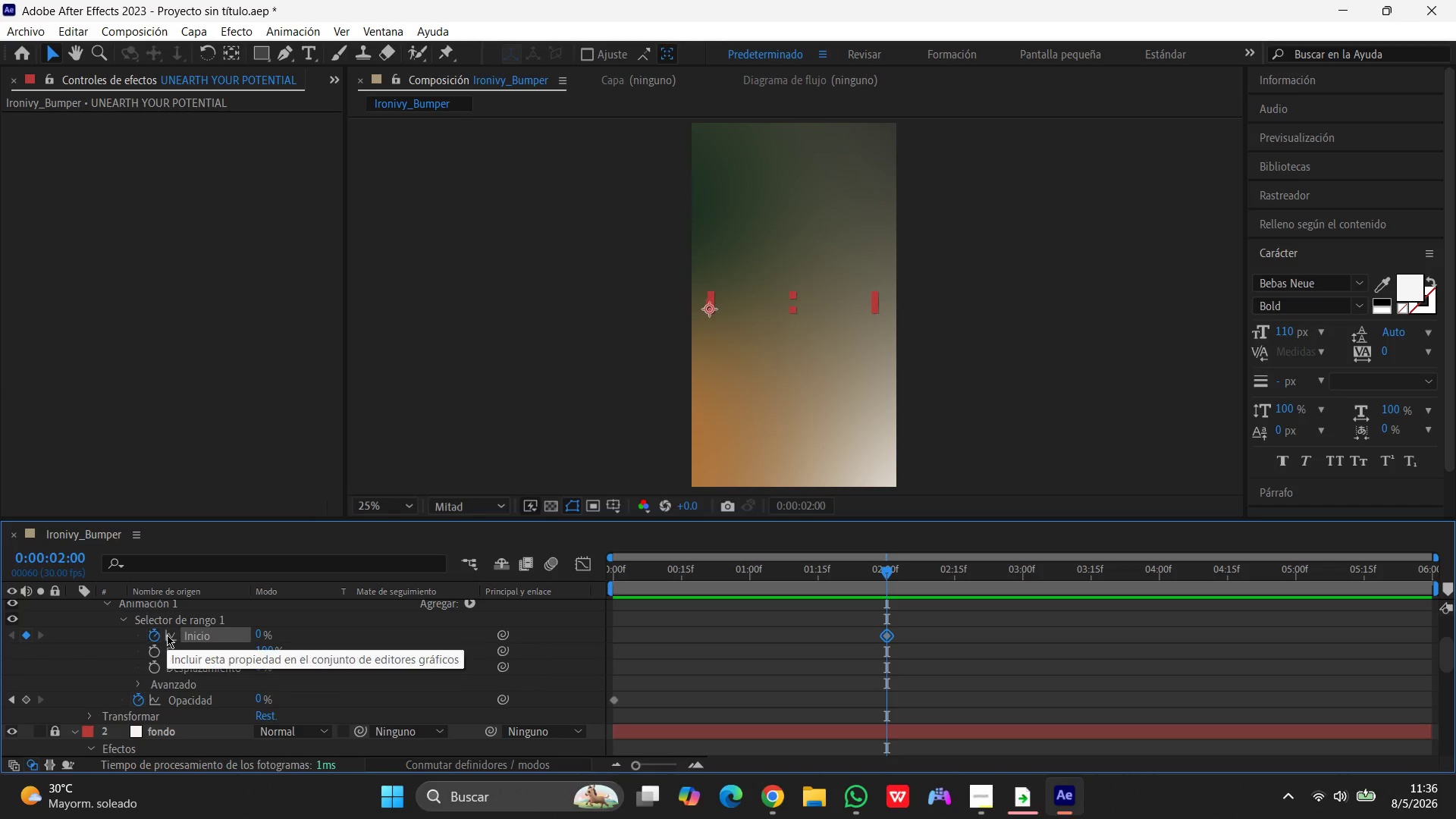 
left_click_drag(start_coordinate=[884, 569], to_coordinate=[1158, 589])
 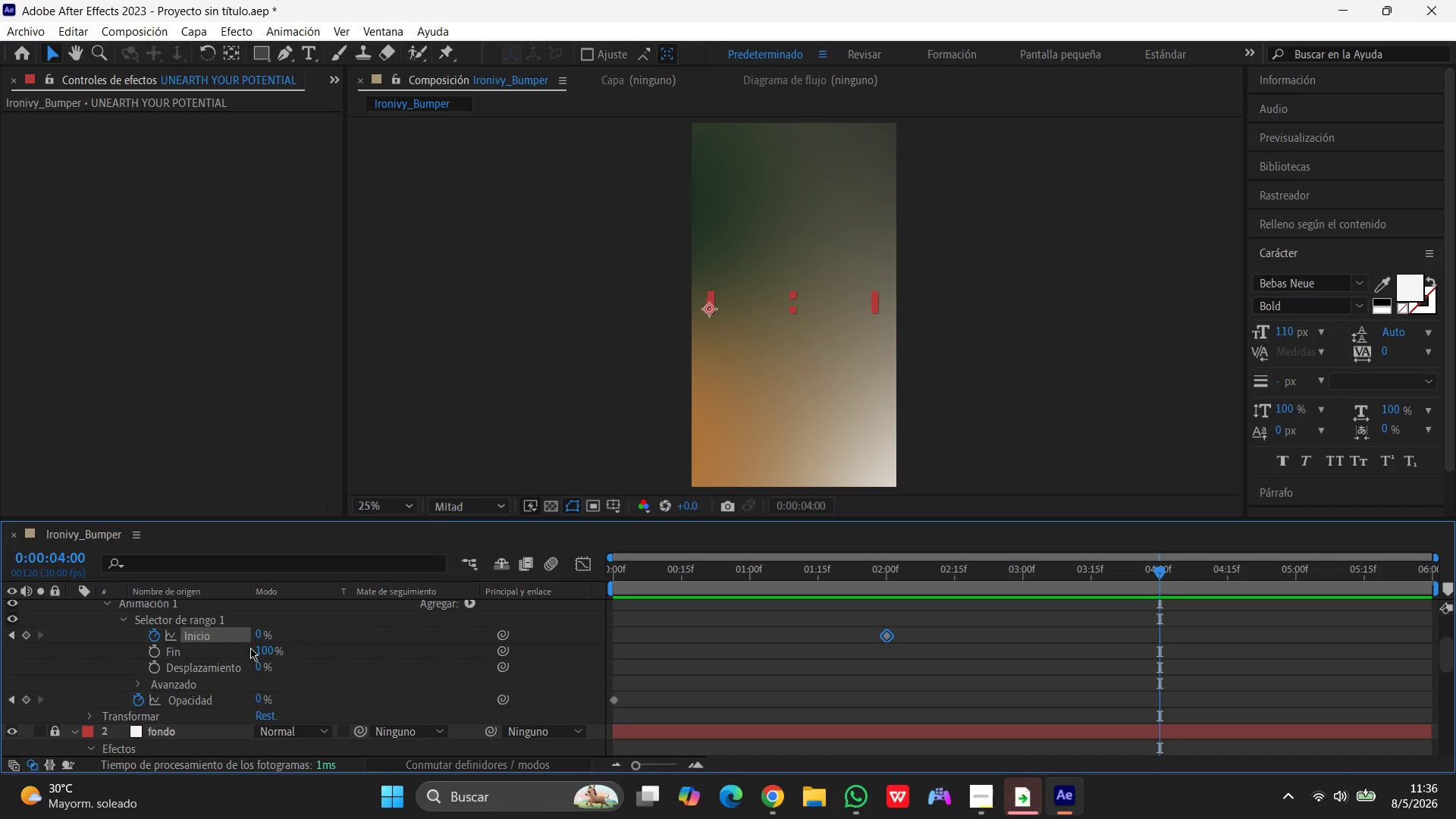 
left_click([259, 633])
 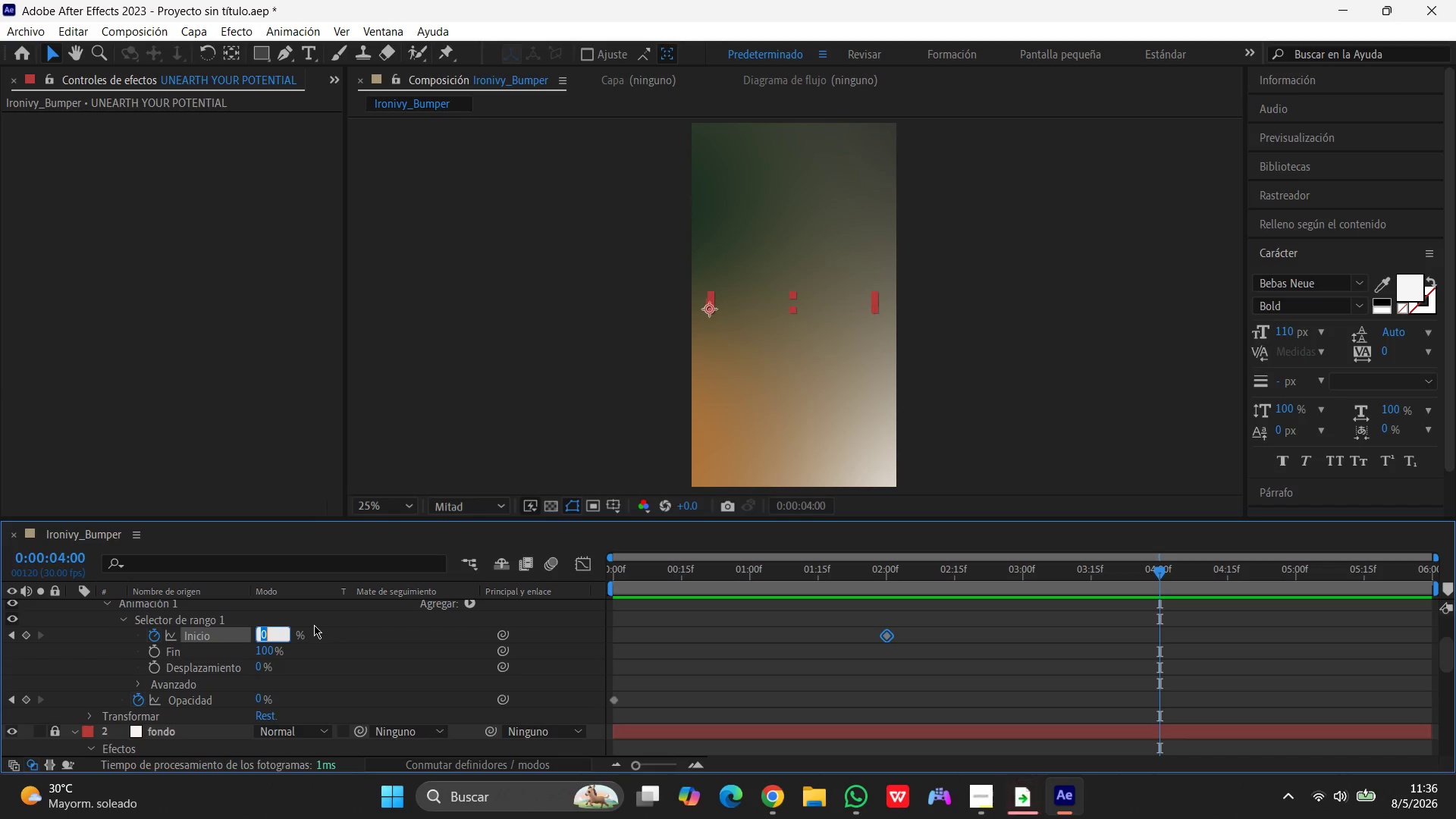 
key(Numpad1)
 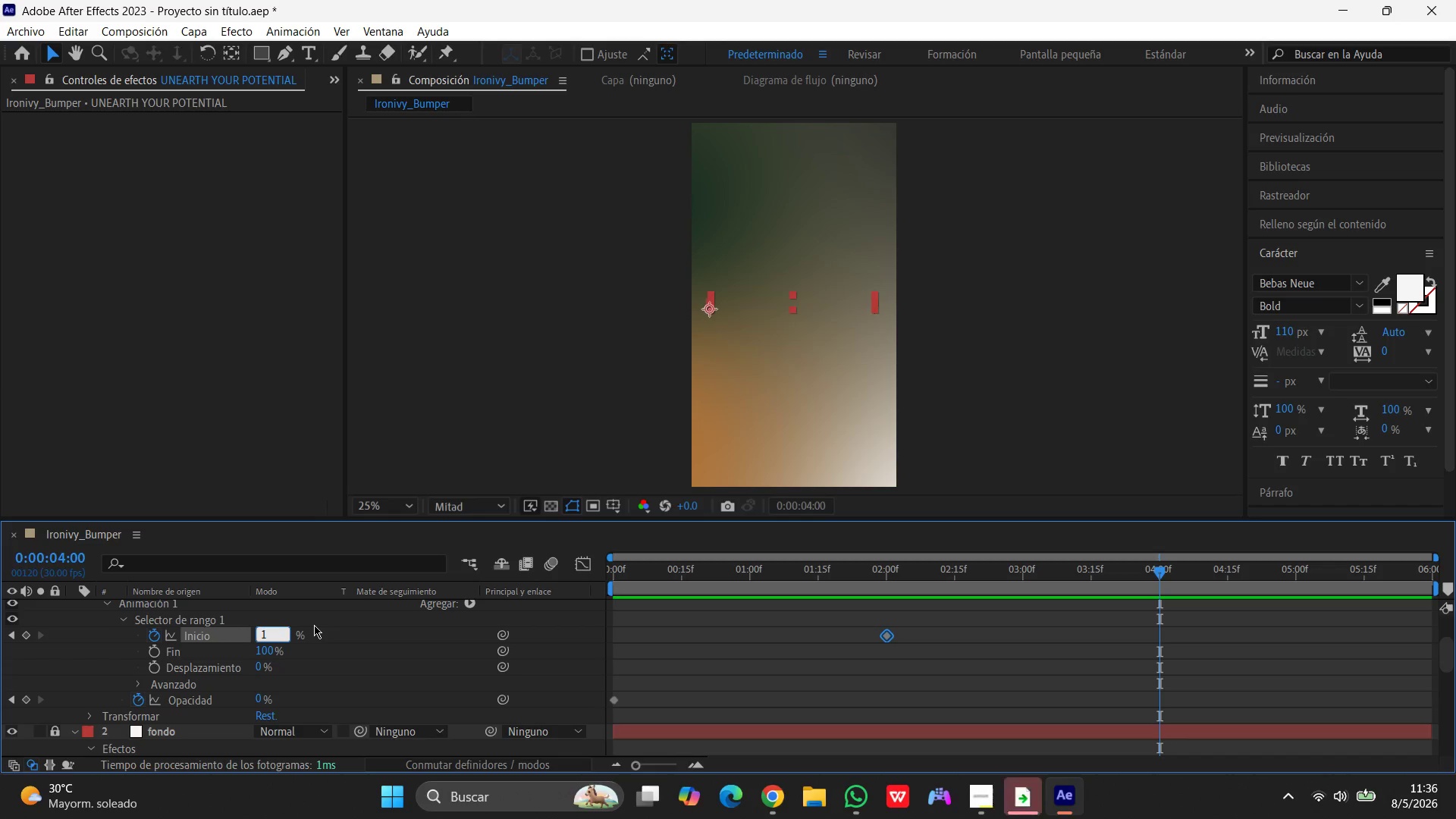 
key(Numpad0)
 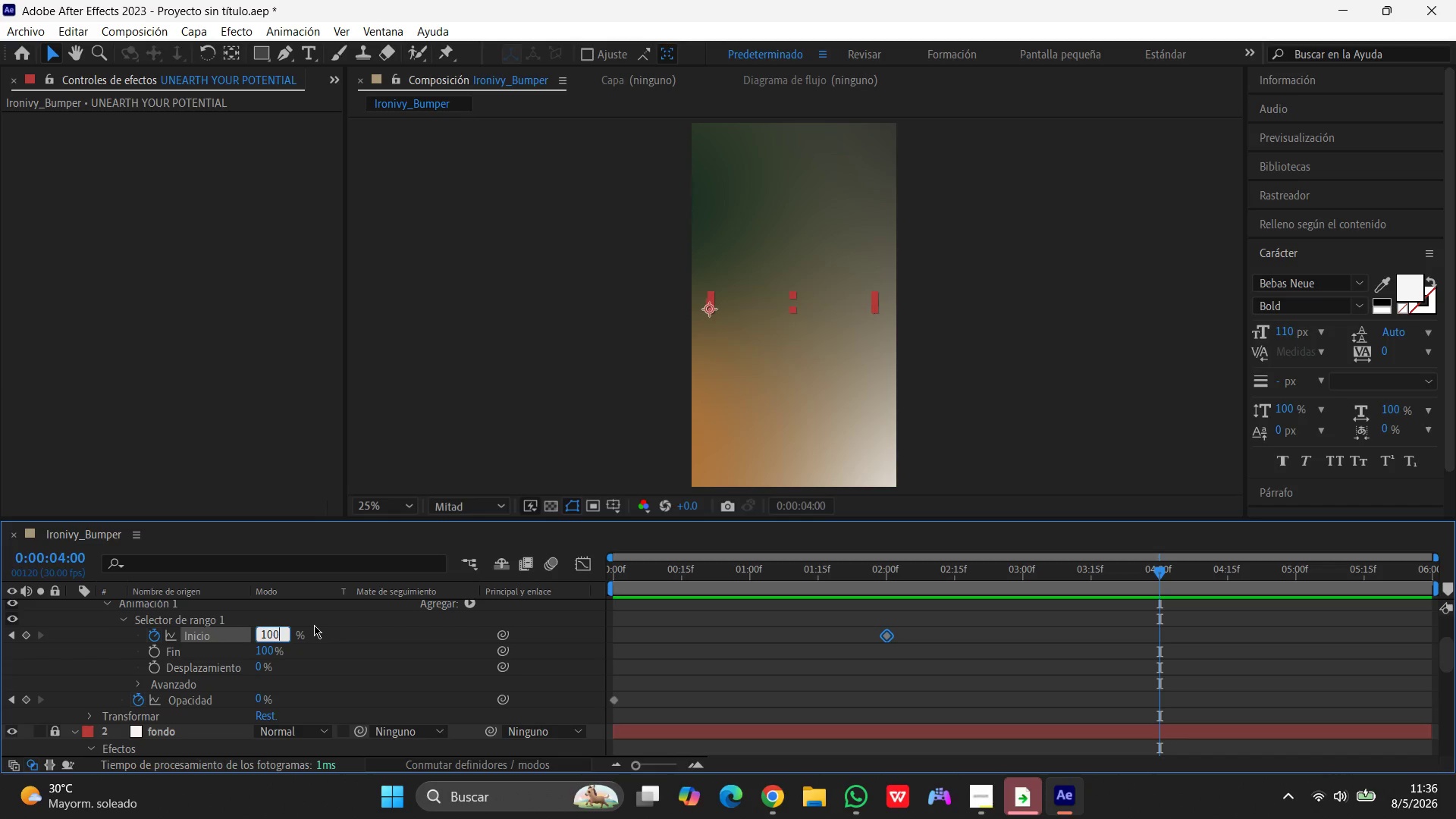 
key(Numpad0)
 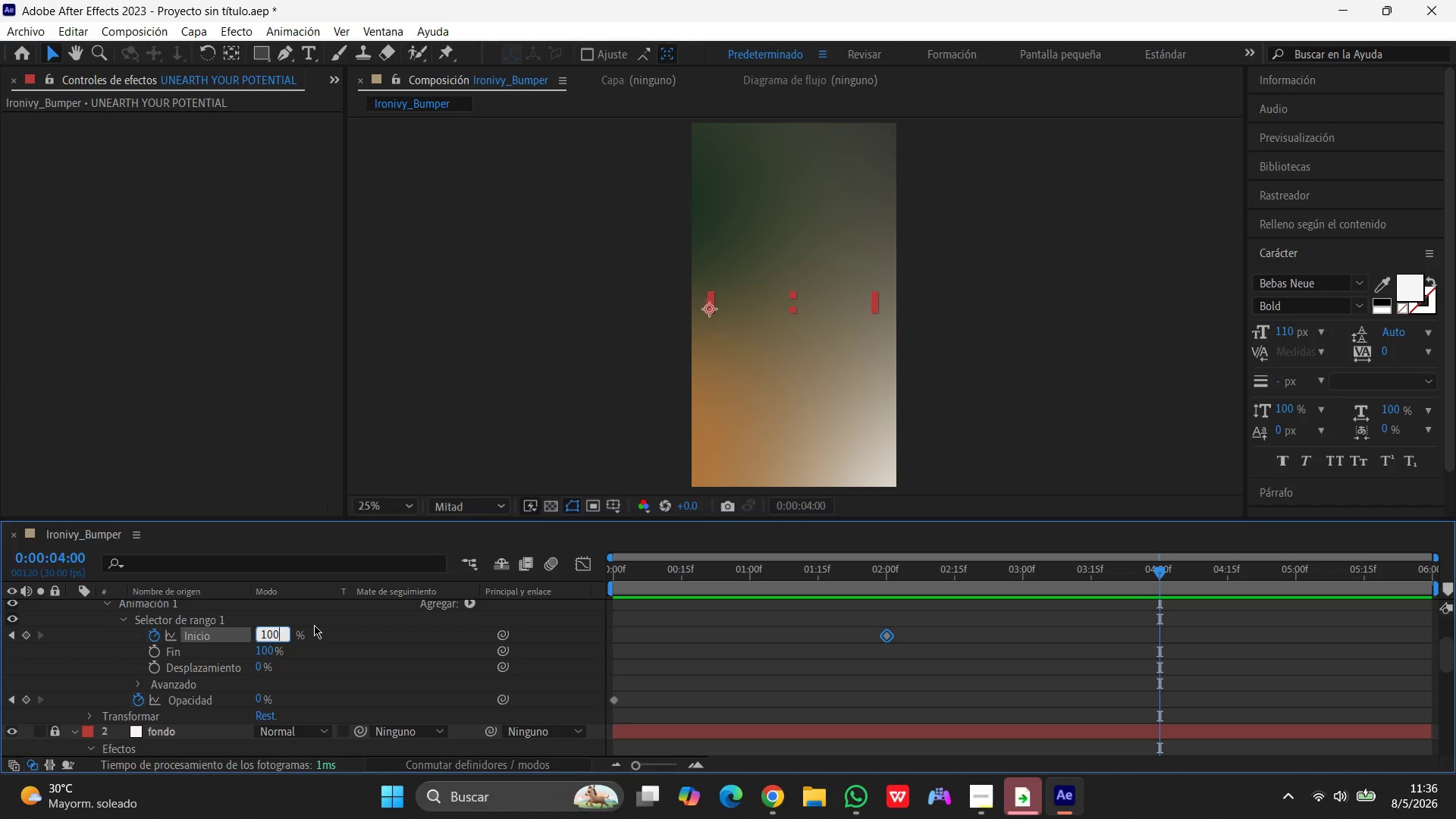 
key(Enter)
 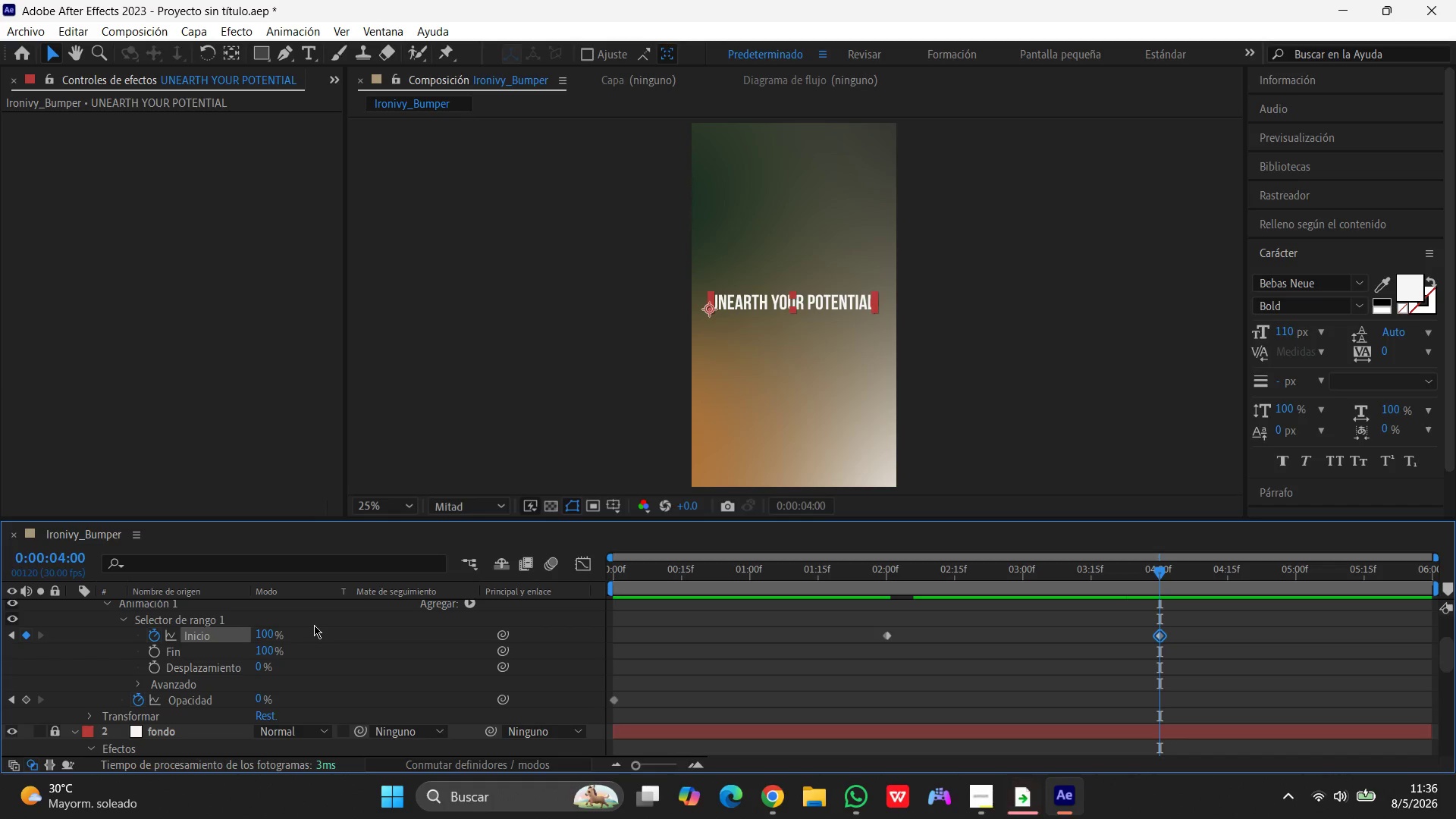 
wait(7.45)
 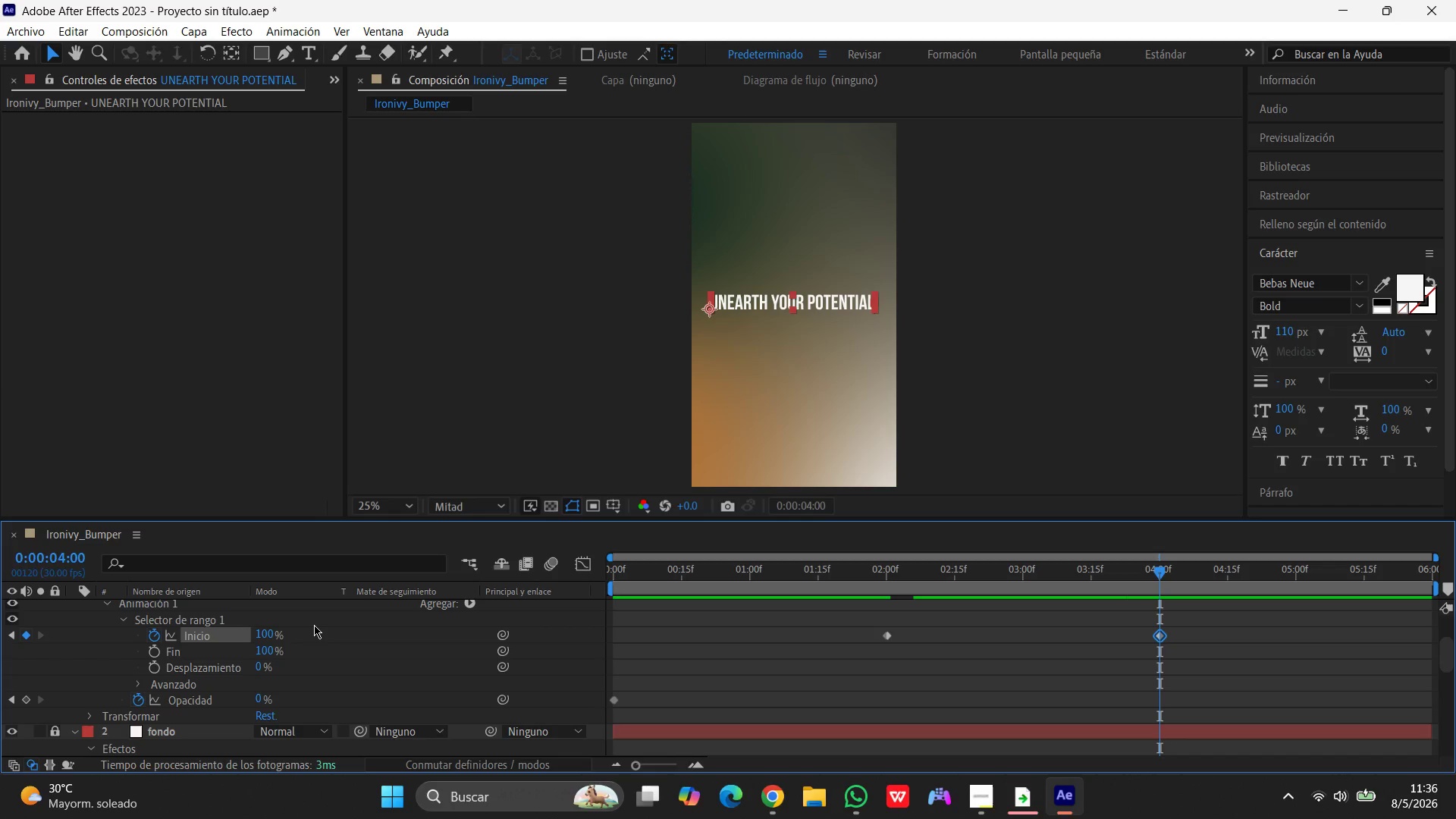 
hold_key(key=ShiftLeft, duration=1.14)
left_click([885, 635])
 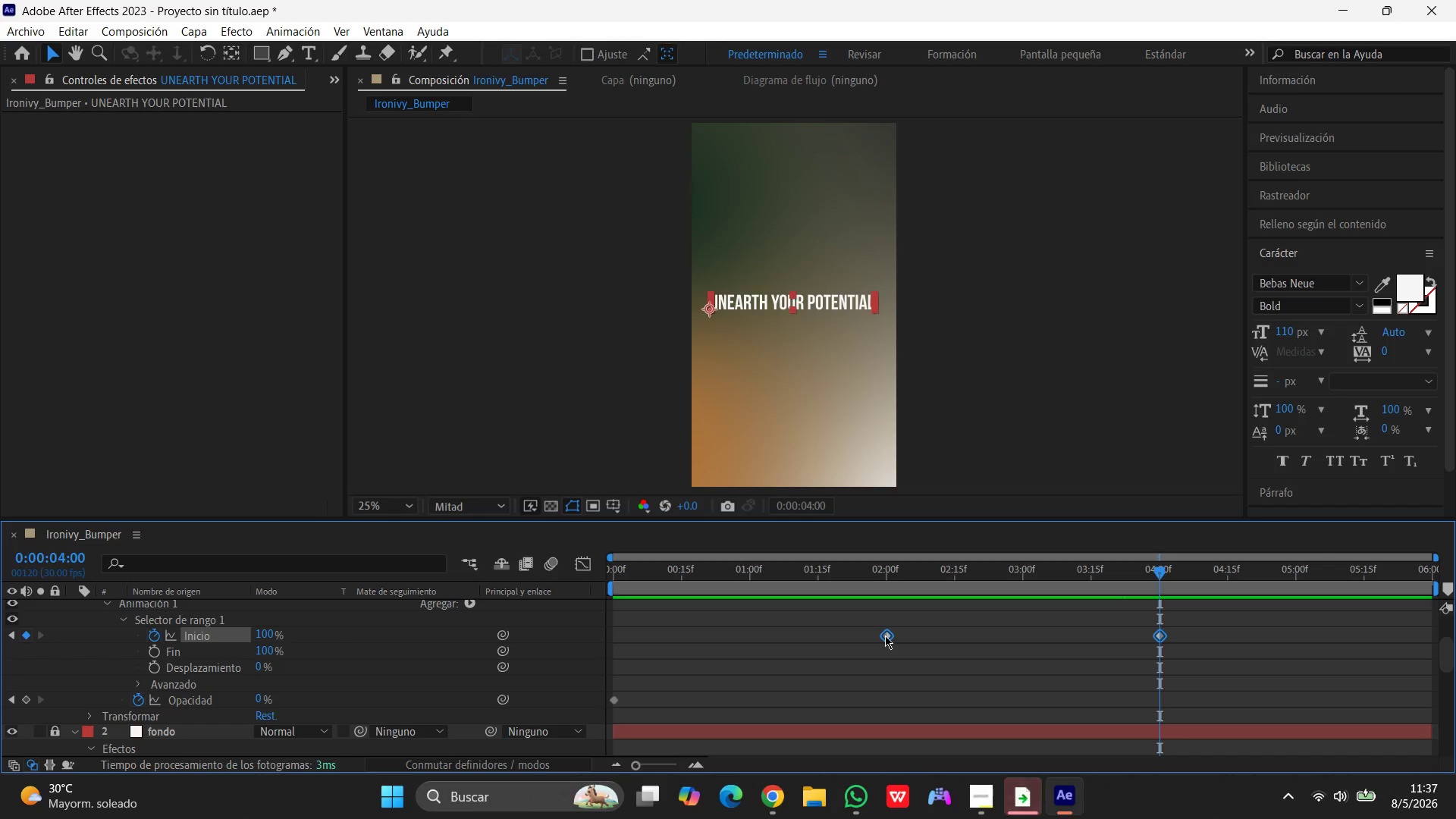 
right_click([885, 635])
 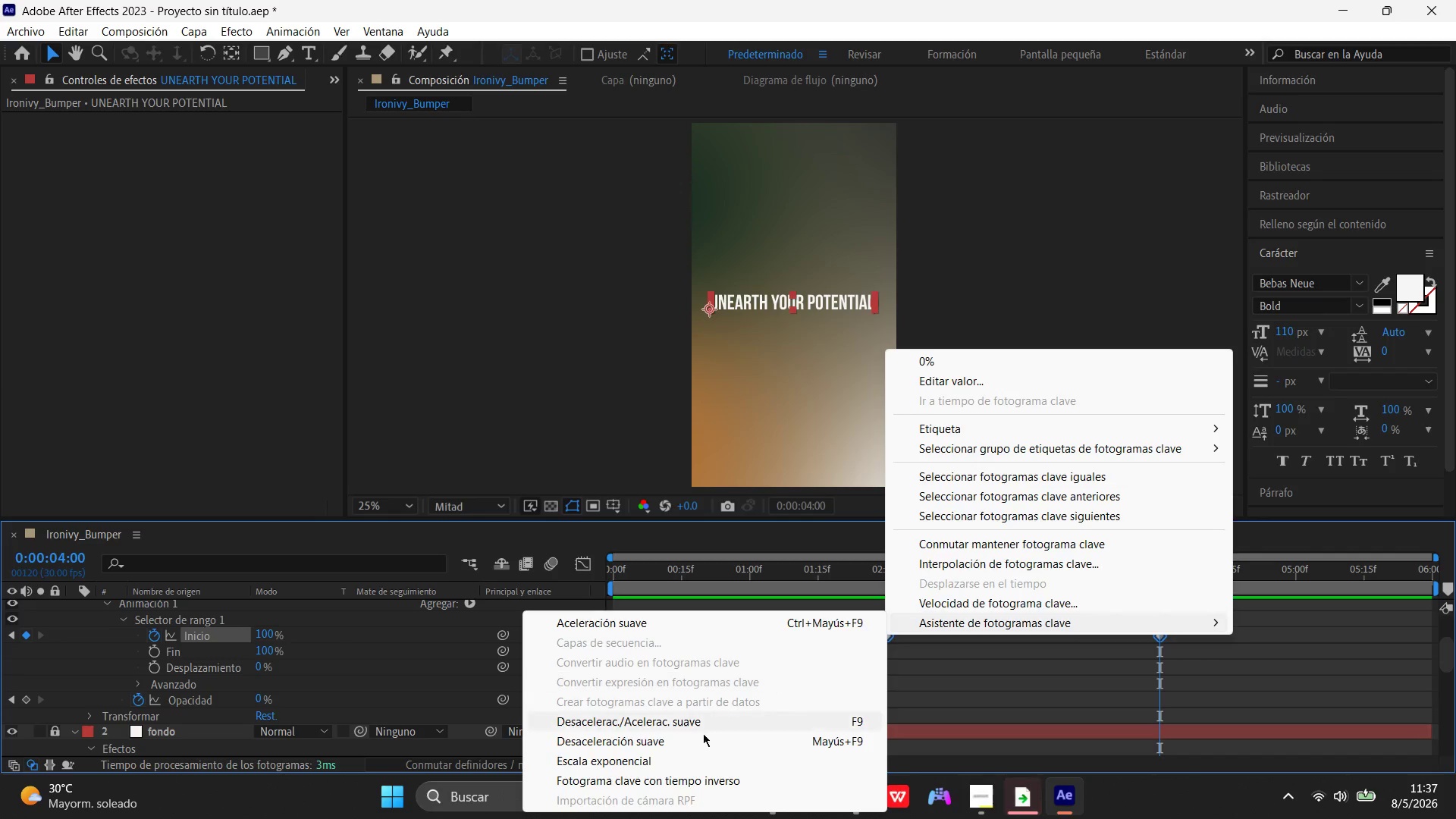 
left_click([676, 723])
 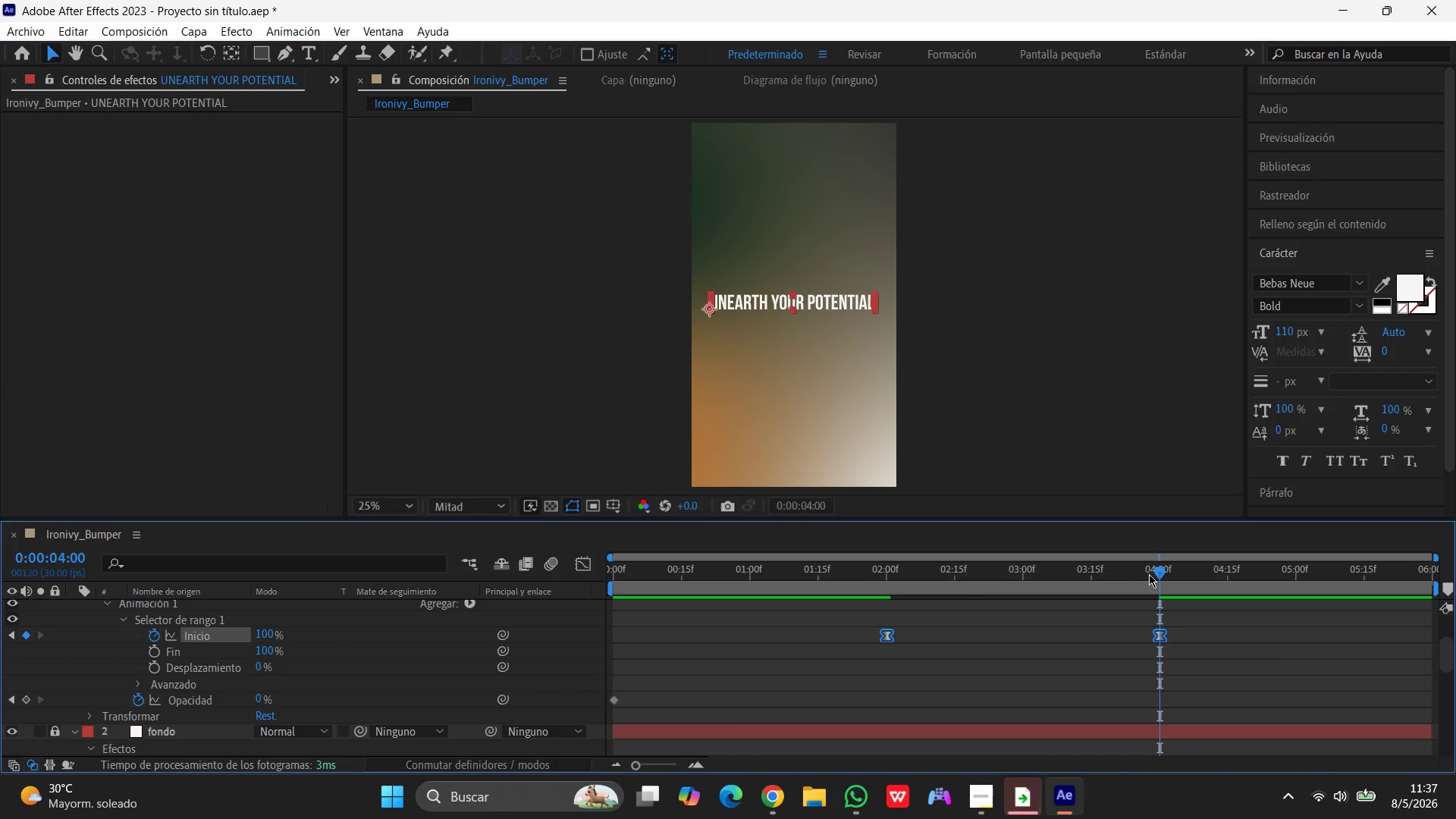 
left_click_drag(start_coordinate=[1163, 572], to_coordinate=[450, 573])
 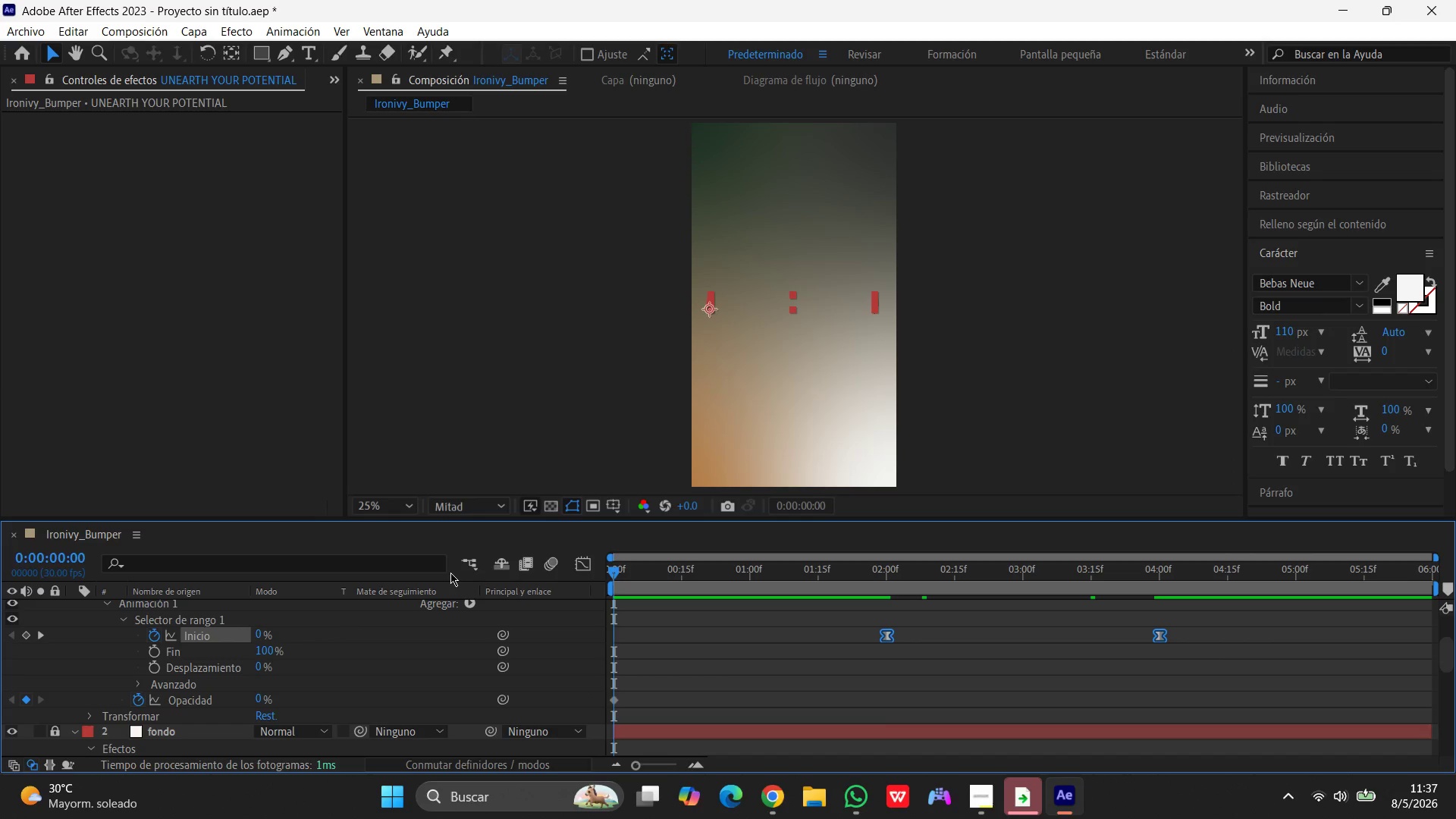 
key(Space)
 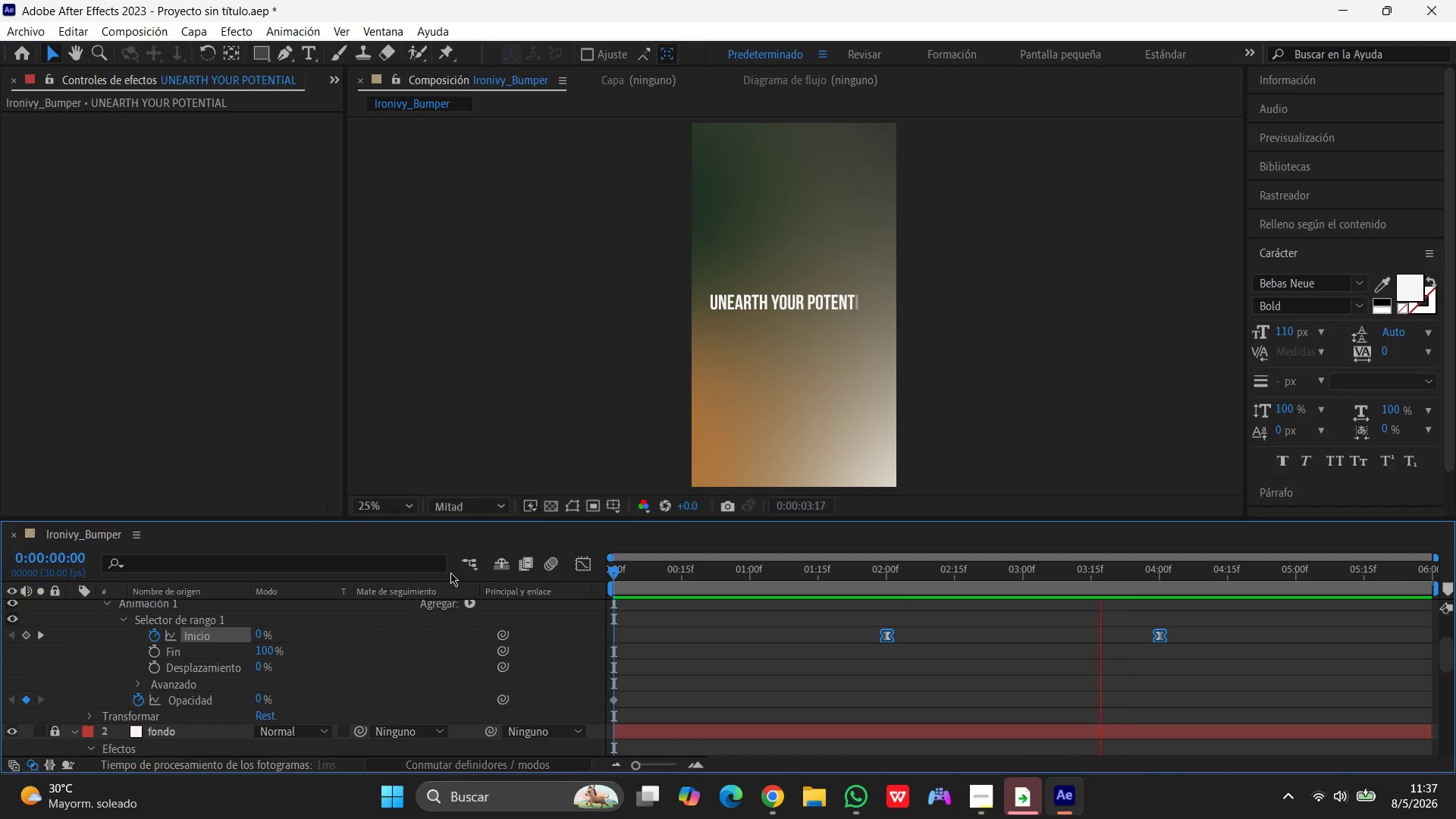 
wait(5.06)
 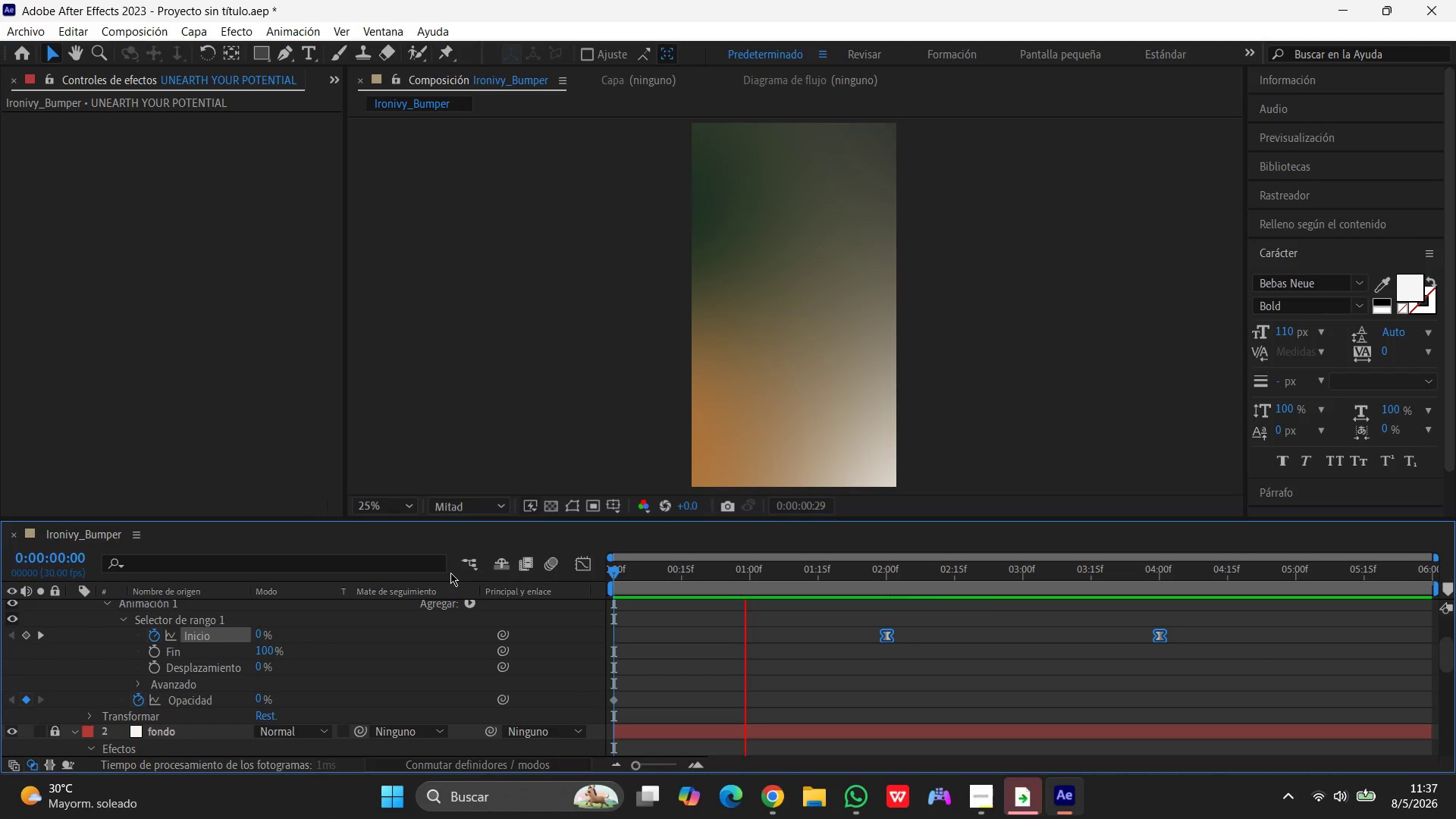 
key(Space)
 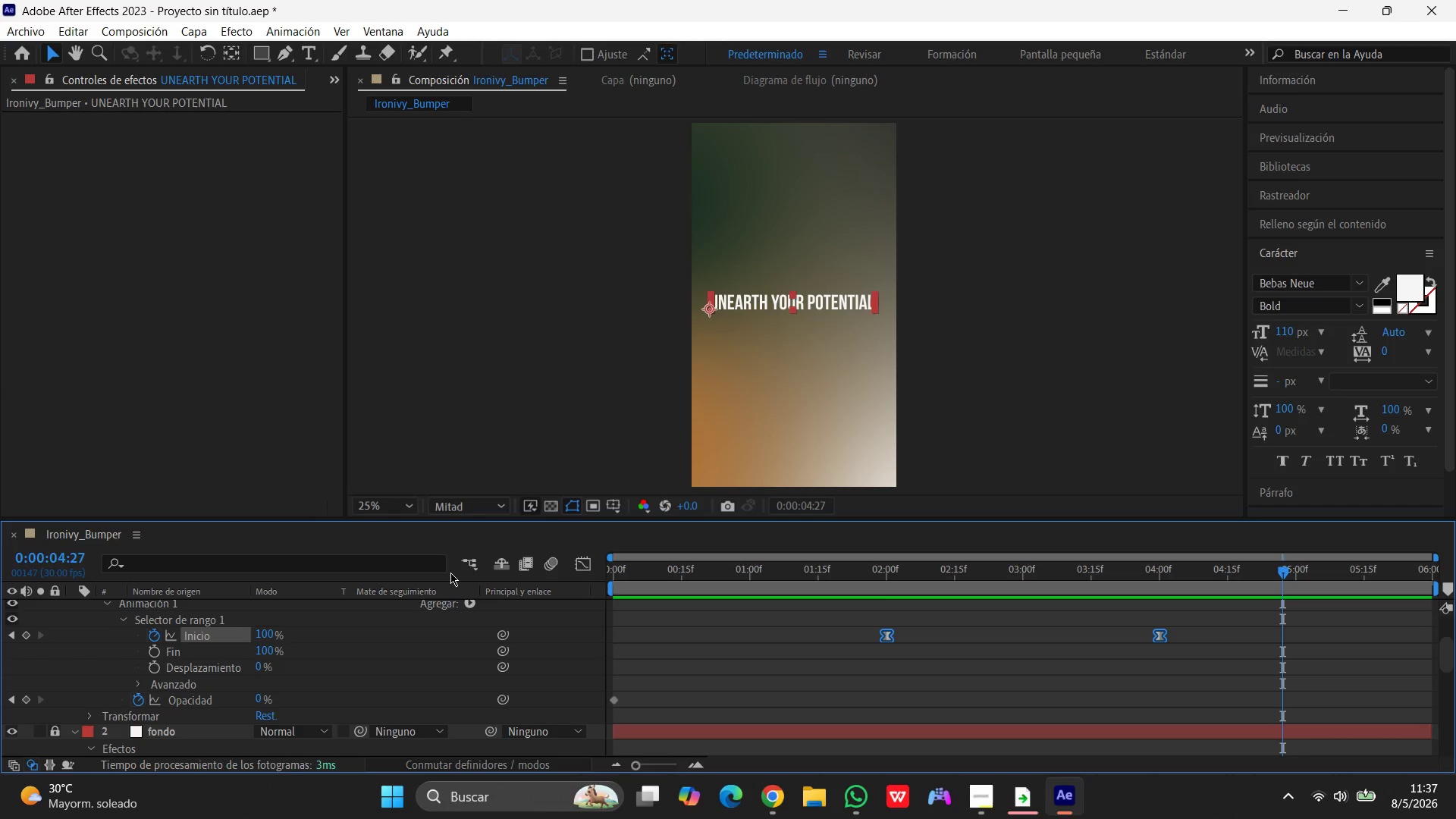 
wait(17.55)
 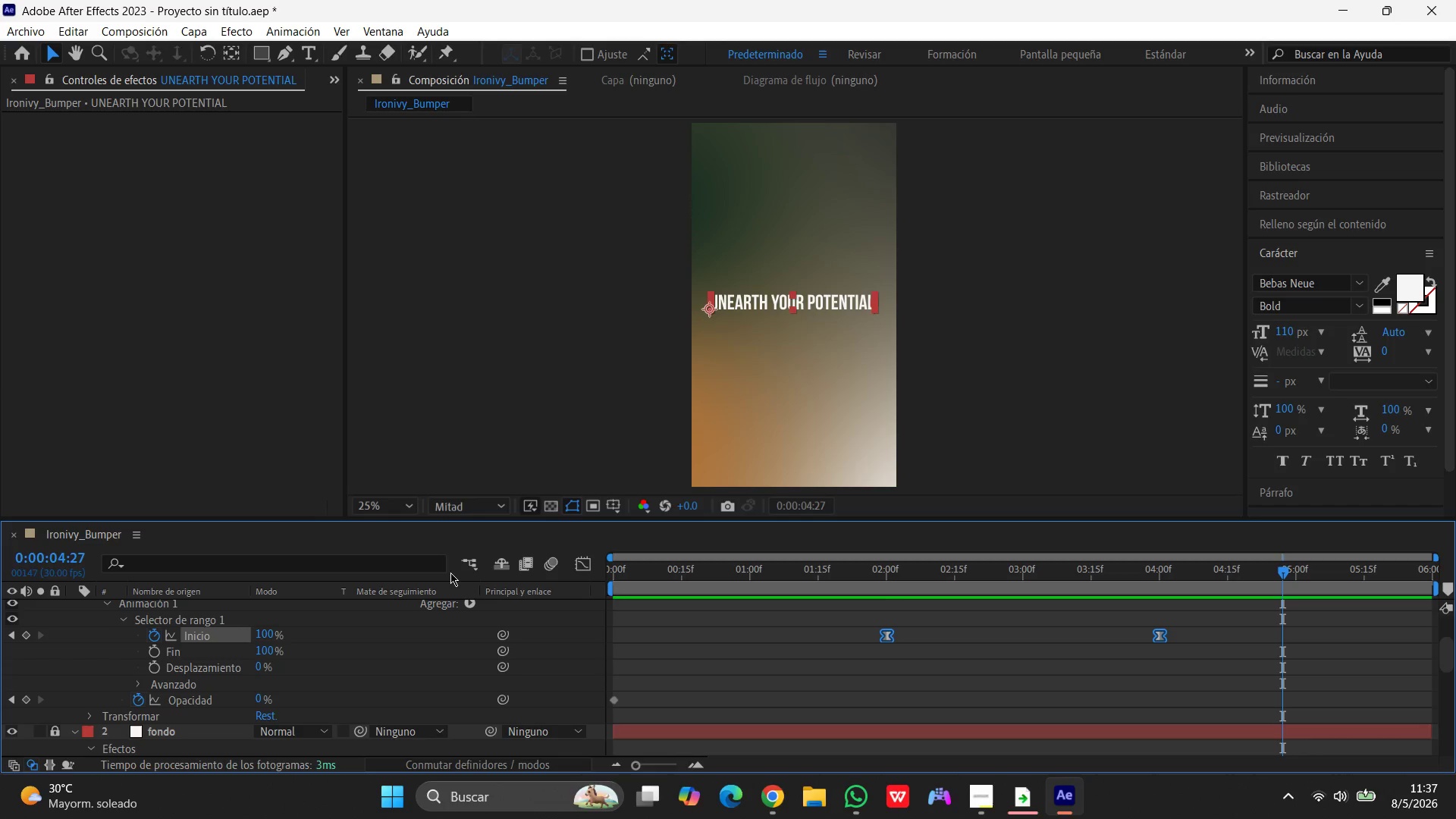 
left_click([861, 811])
 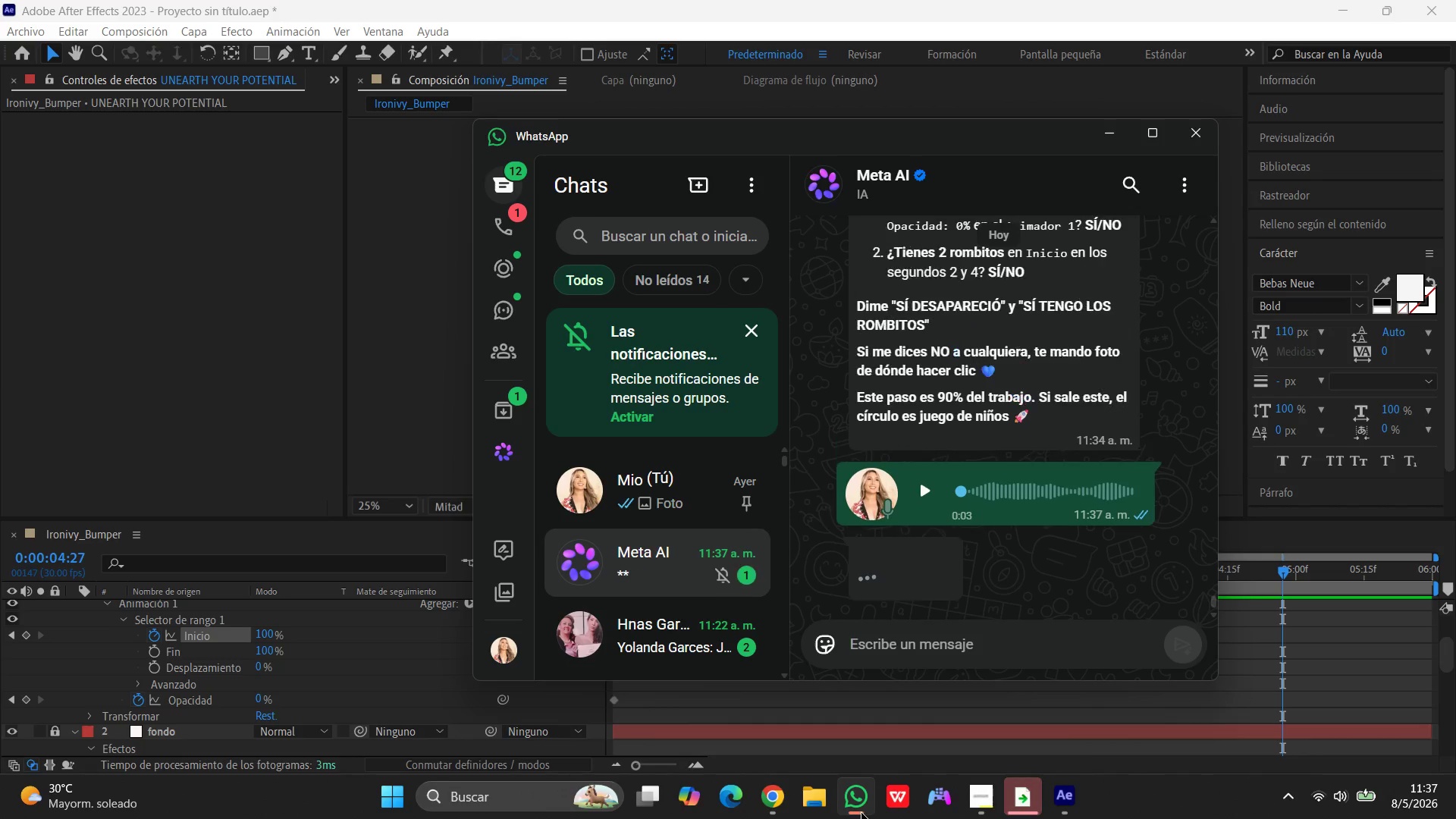 
left_click([861, 811])
 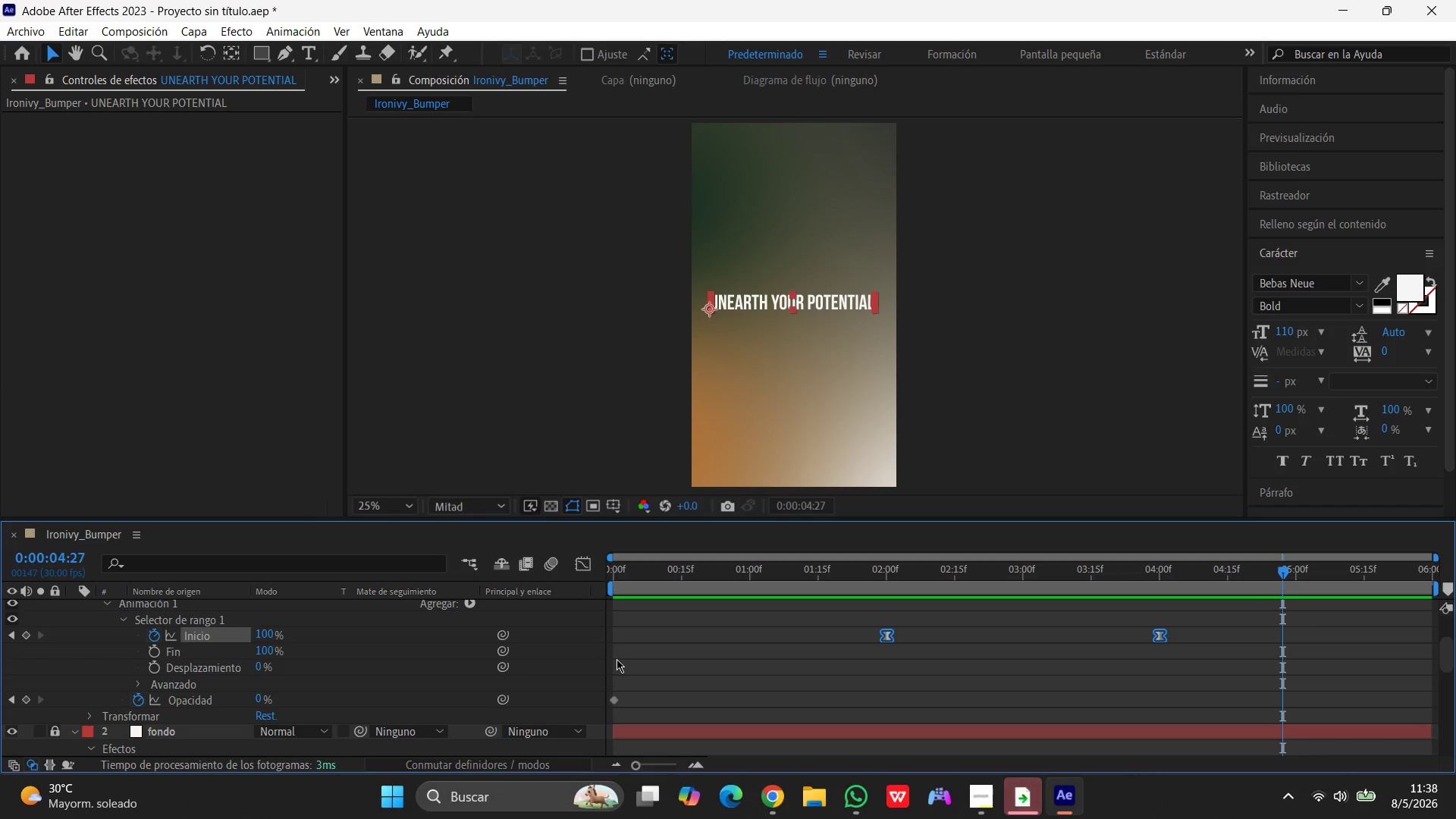 
wait(59.59)
 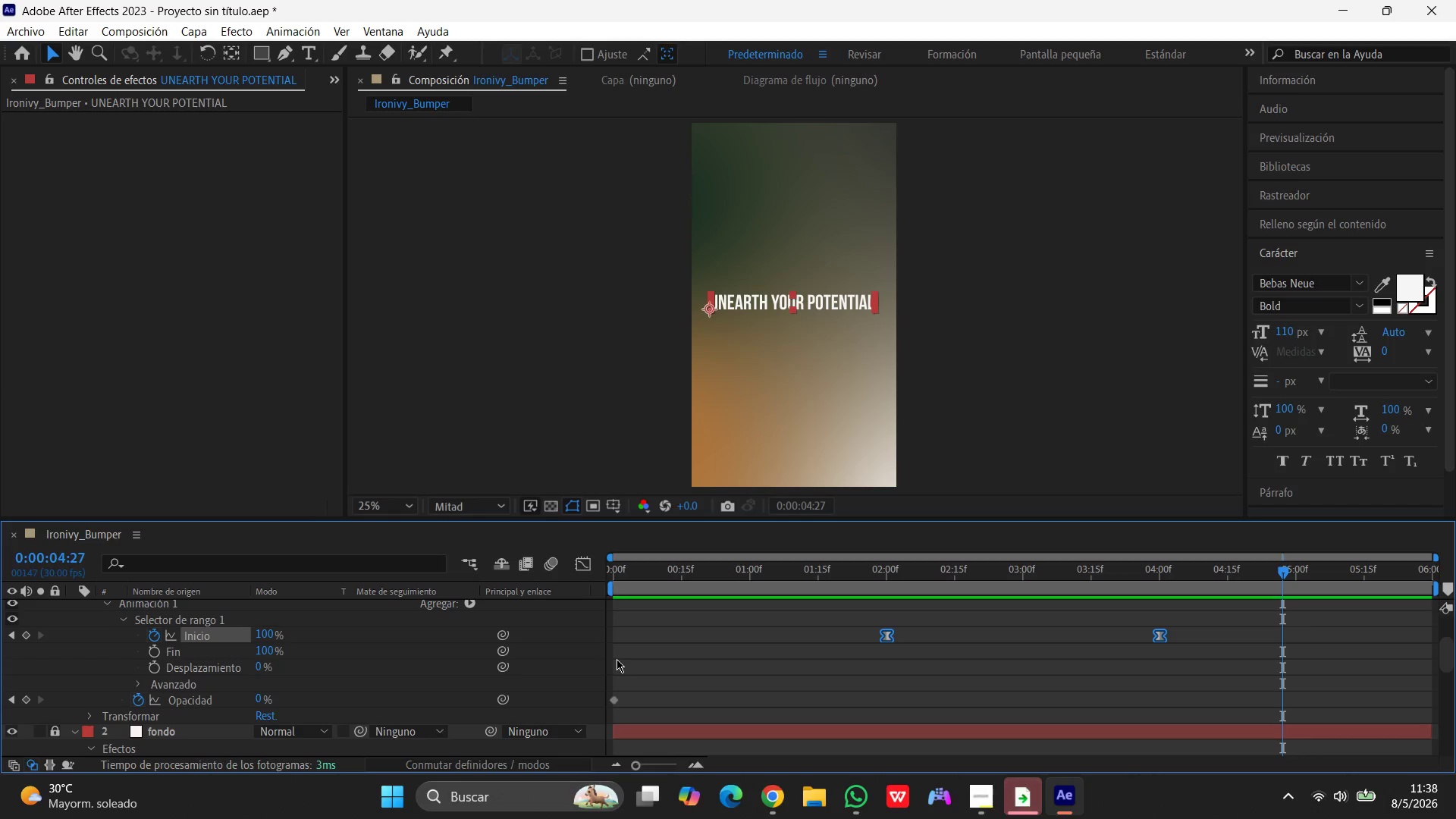 
left_click([987, 799])